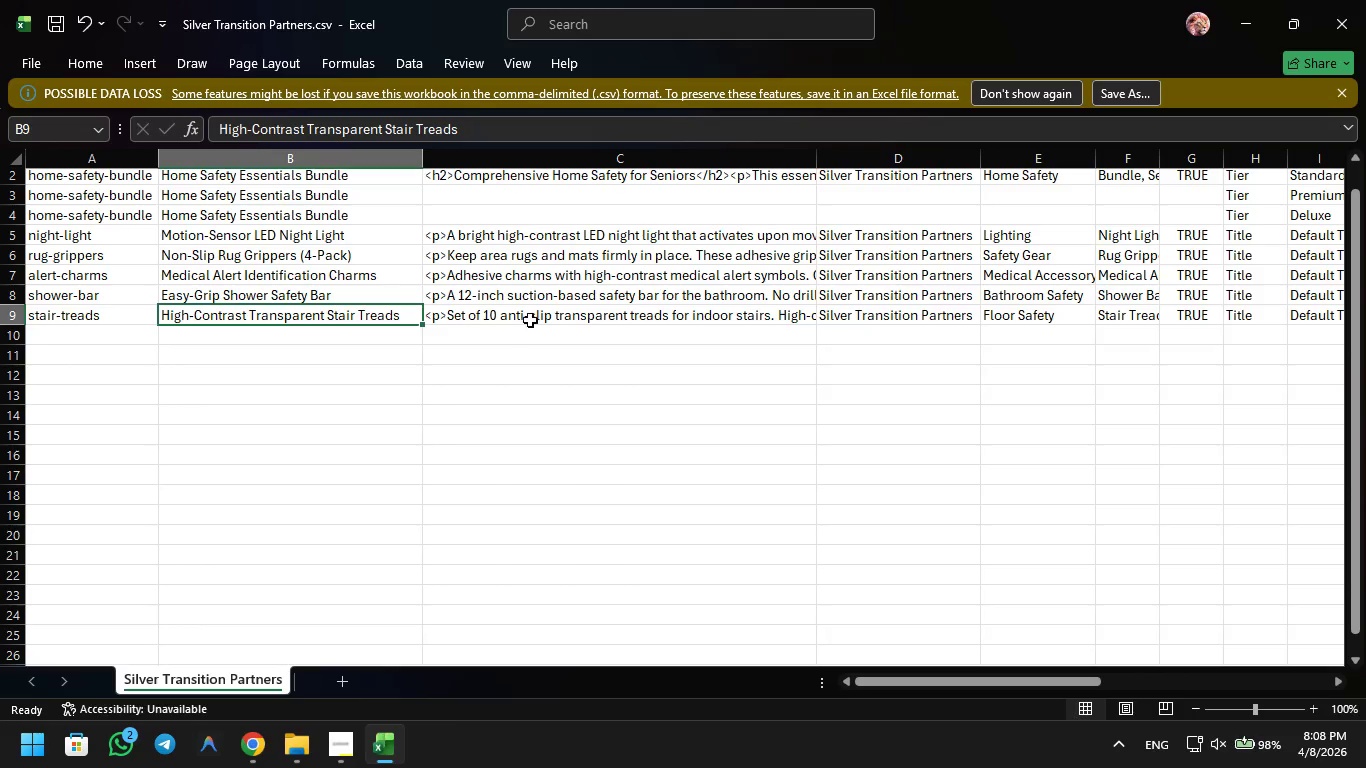 
left_click([539, 316])
 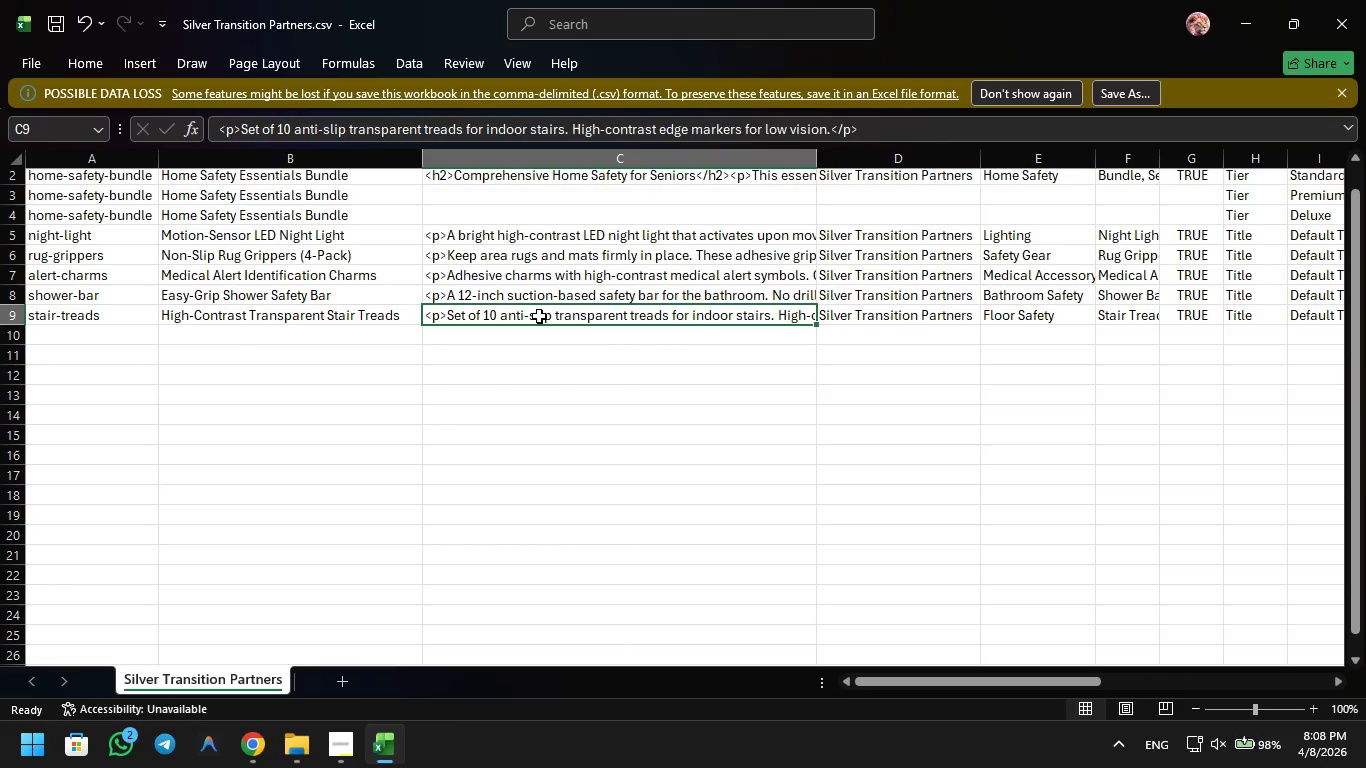 
key(Control+C)
 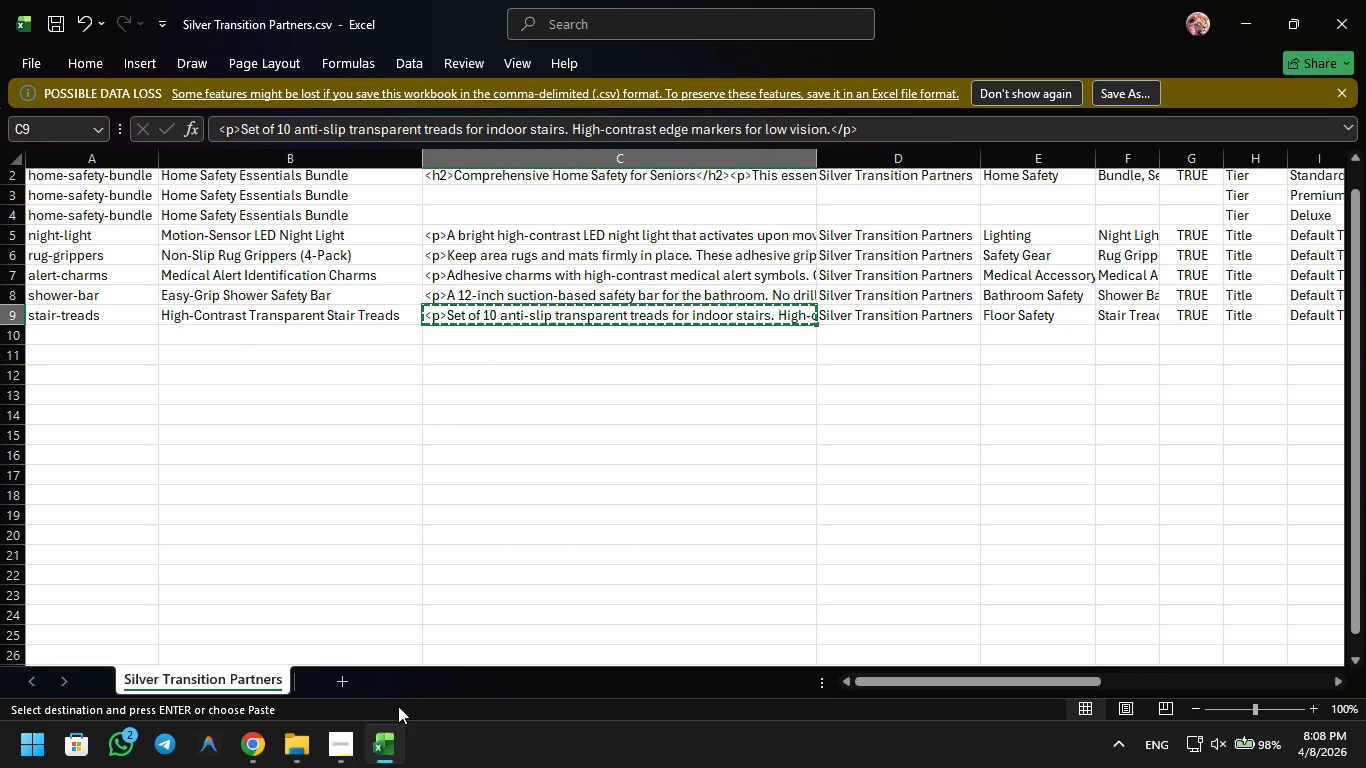 
left_click([388, 742])
 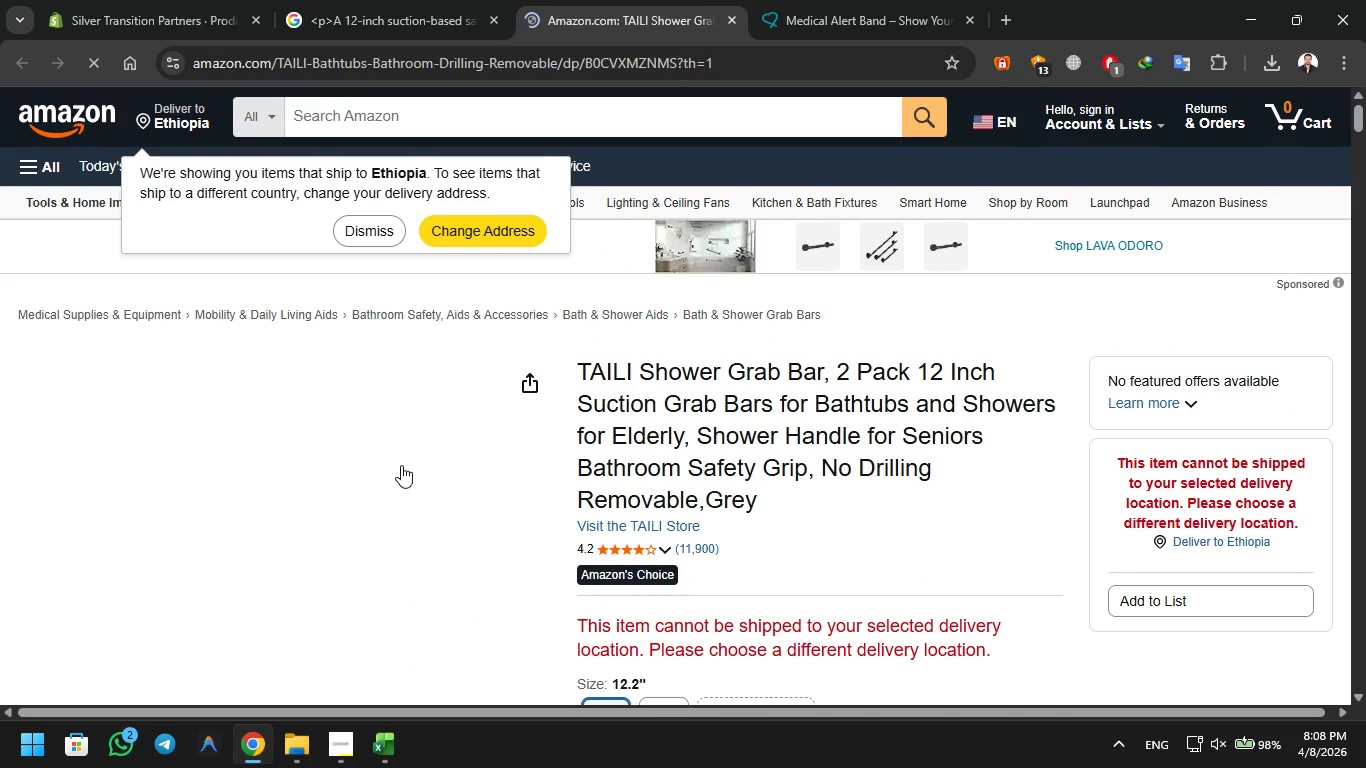 
left_click([386, 26])
 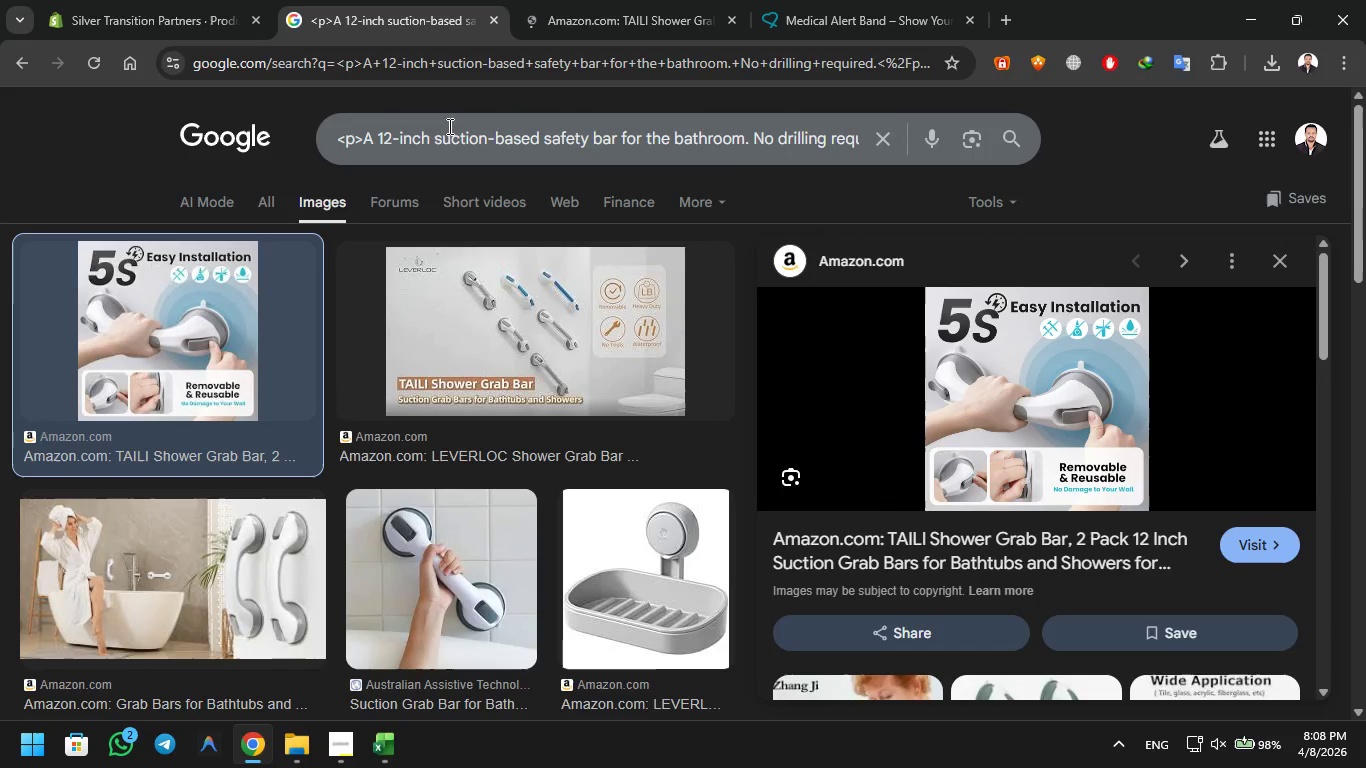 
left_click([442, 141])
 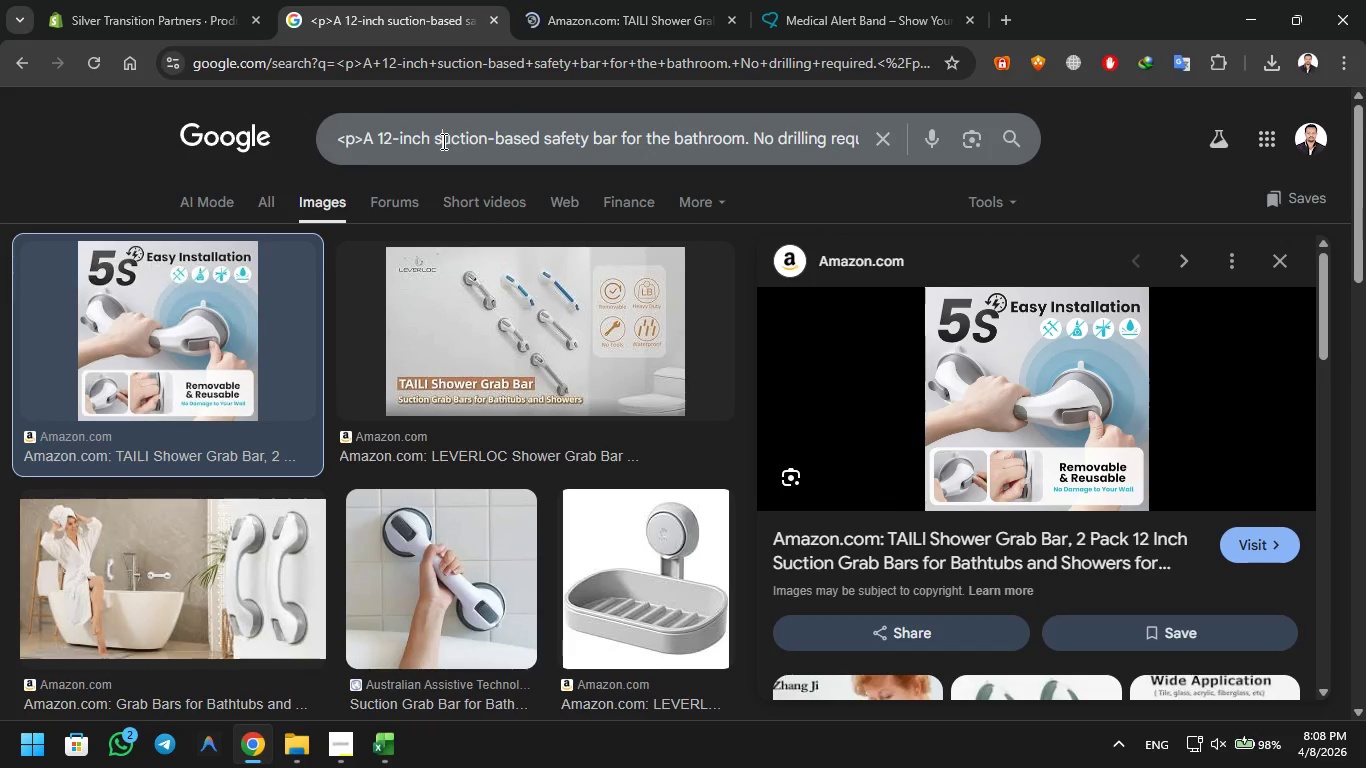 
key(Control+V)
 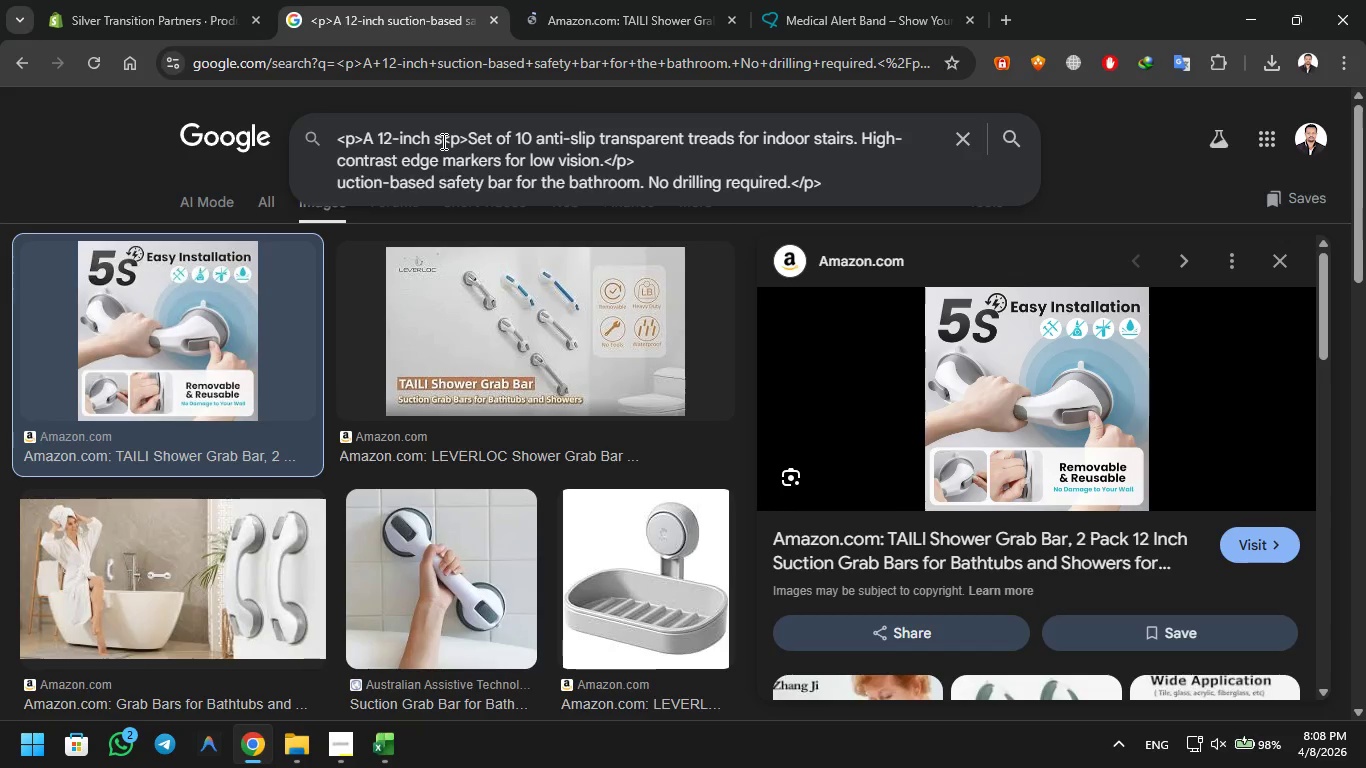 
key(Control+A)
 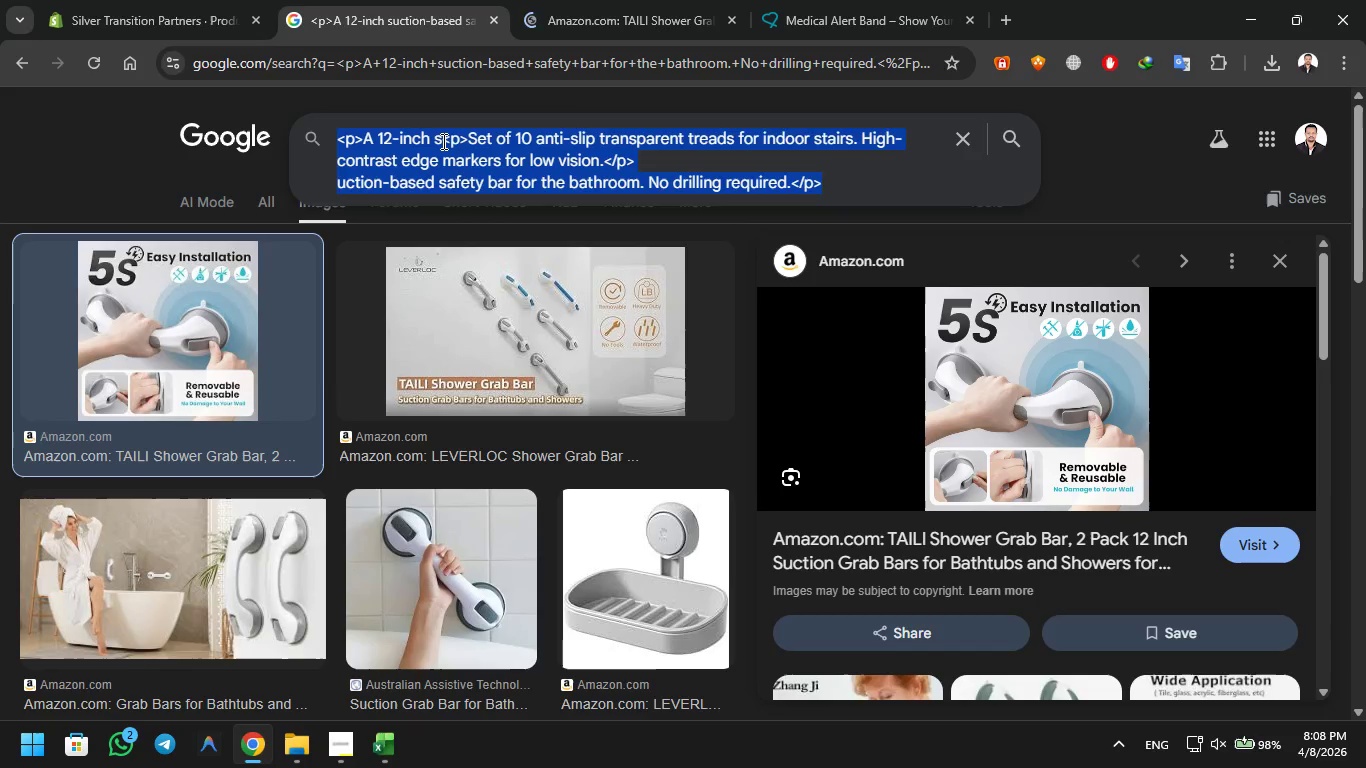 
key(Control+V)
 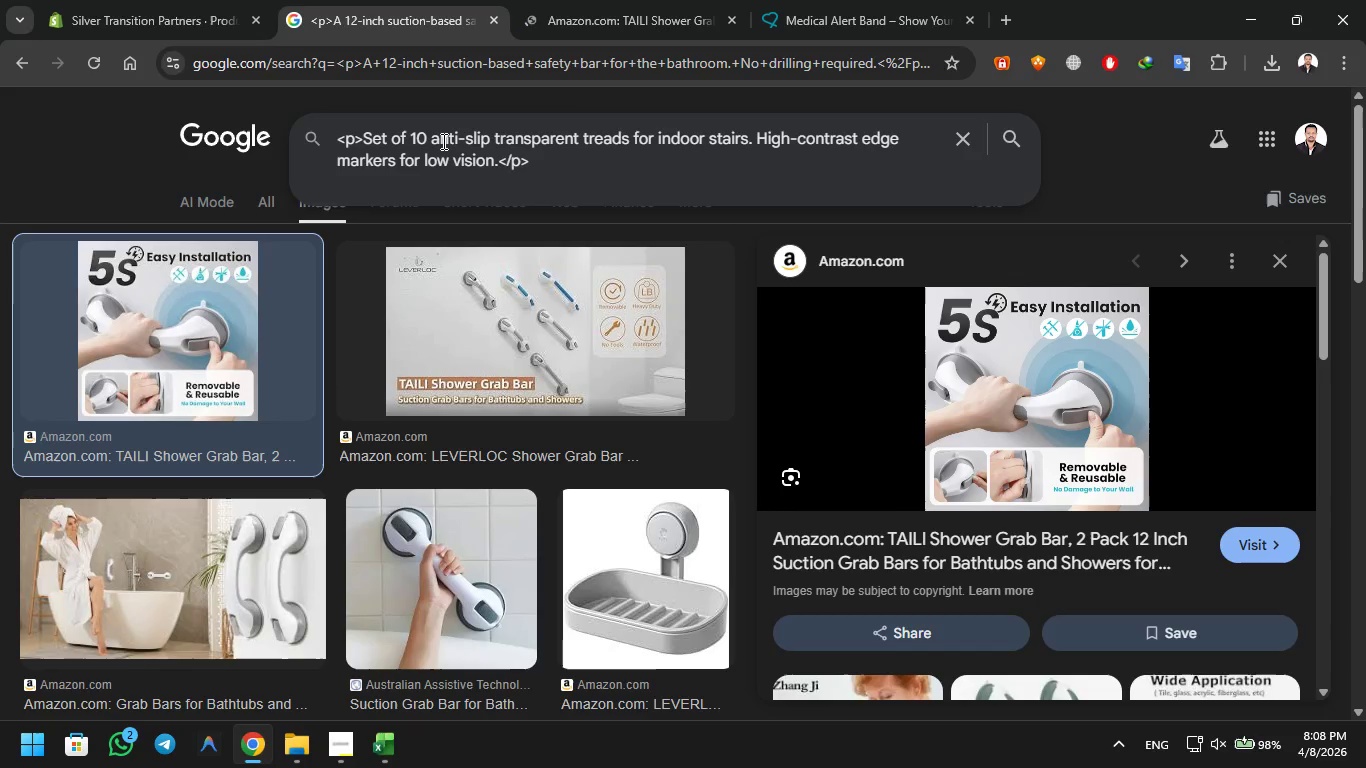 
key(Backspace)
 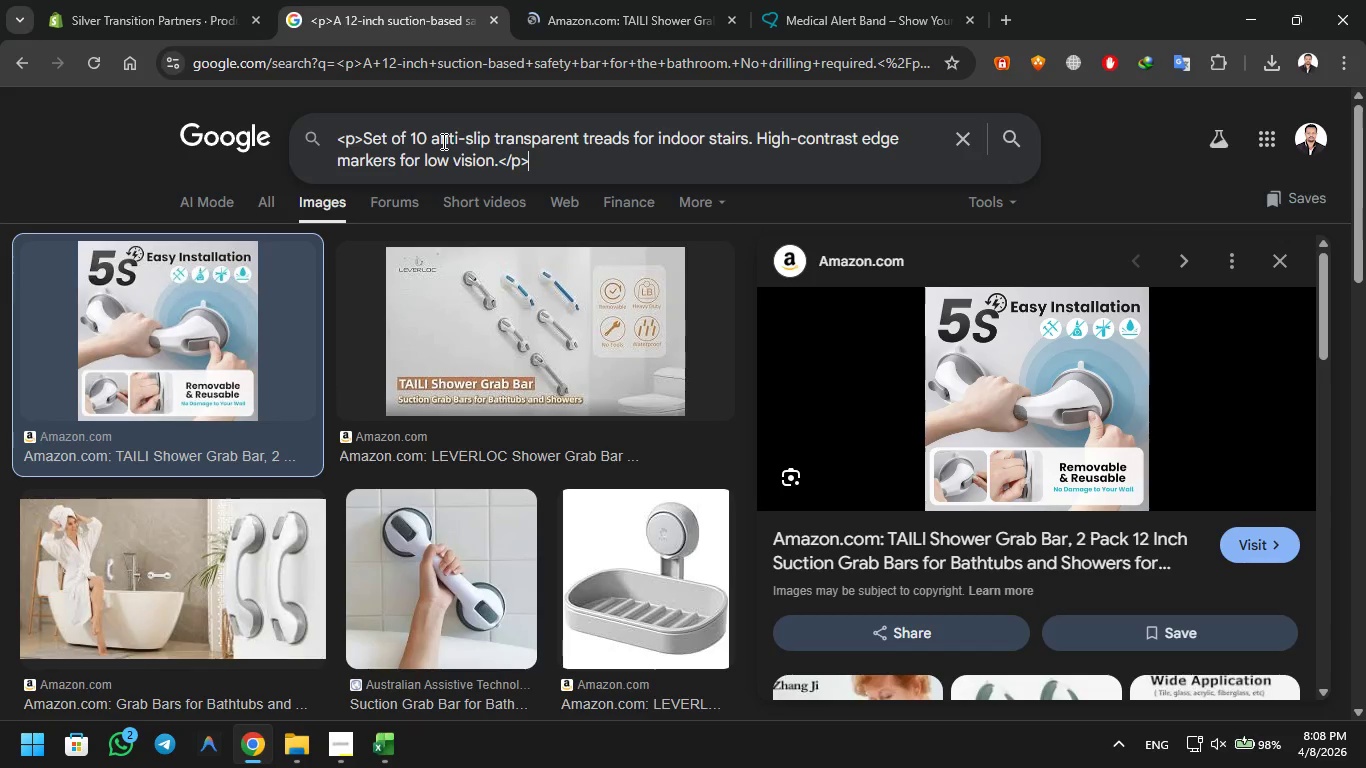 
key(Enter)
 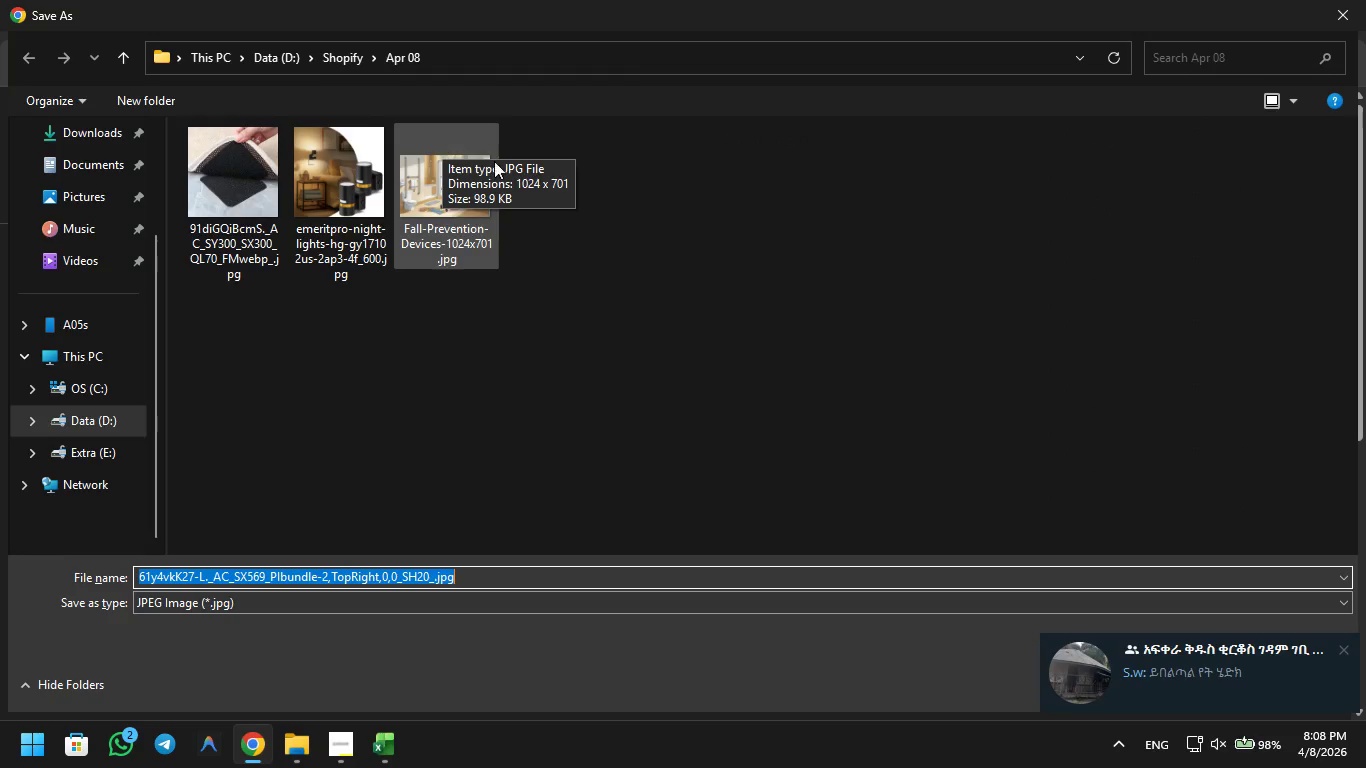 
left_click([1338, 638])
 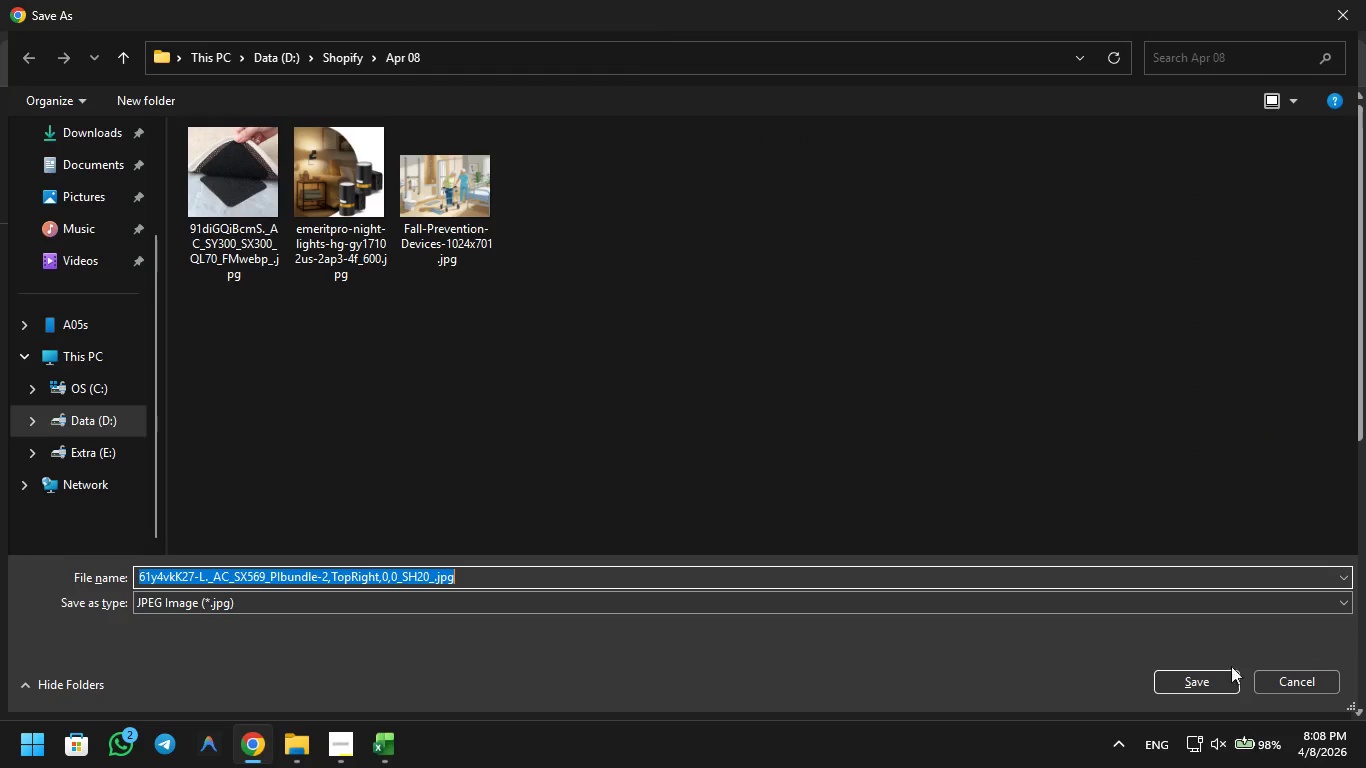 
left_click([1226, 669])
 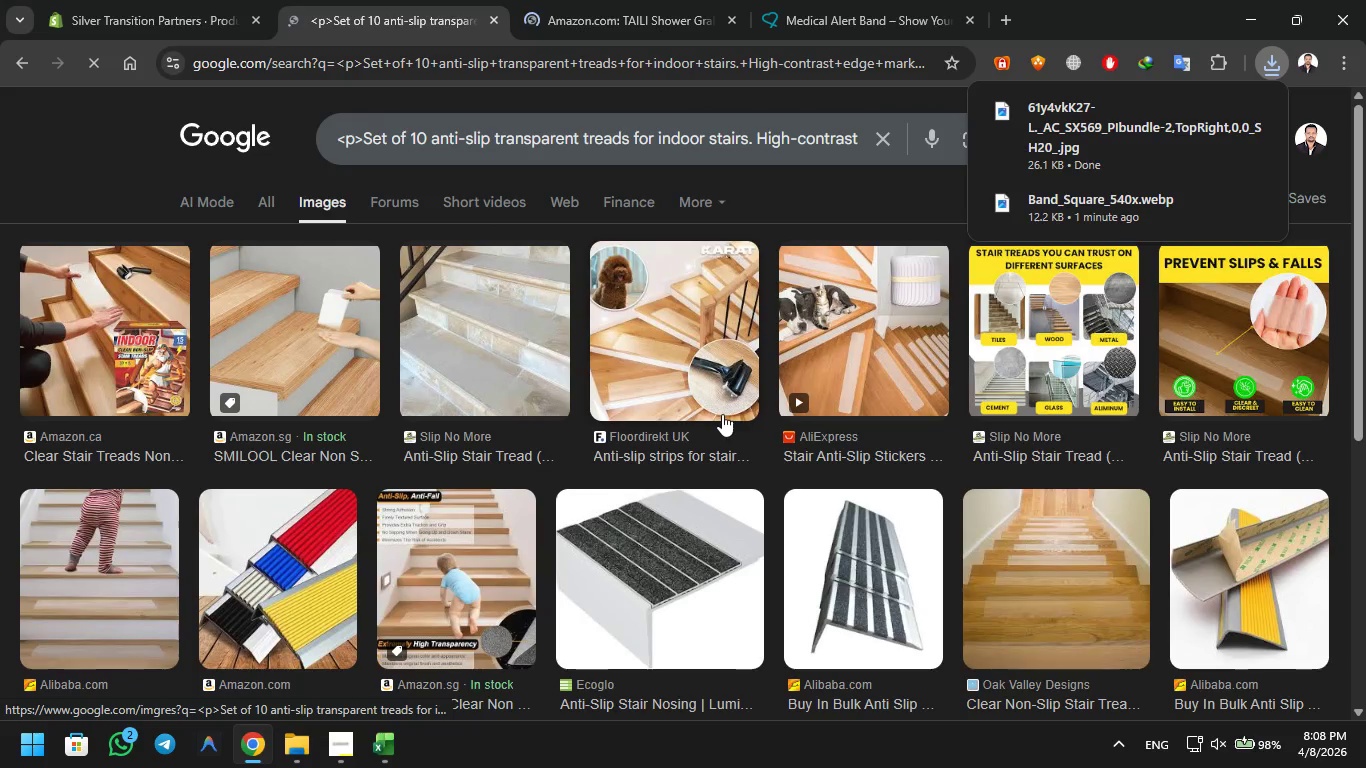 
left_click([703, 0])
 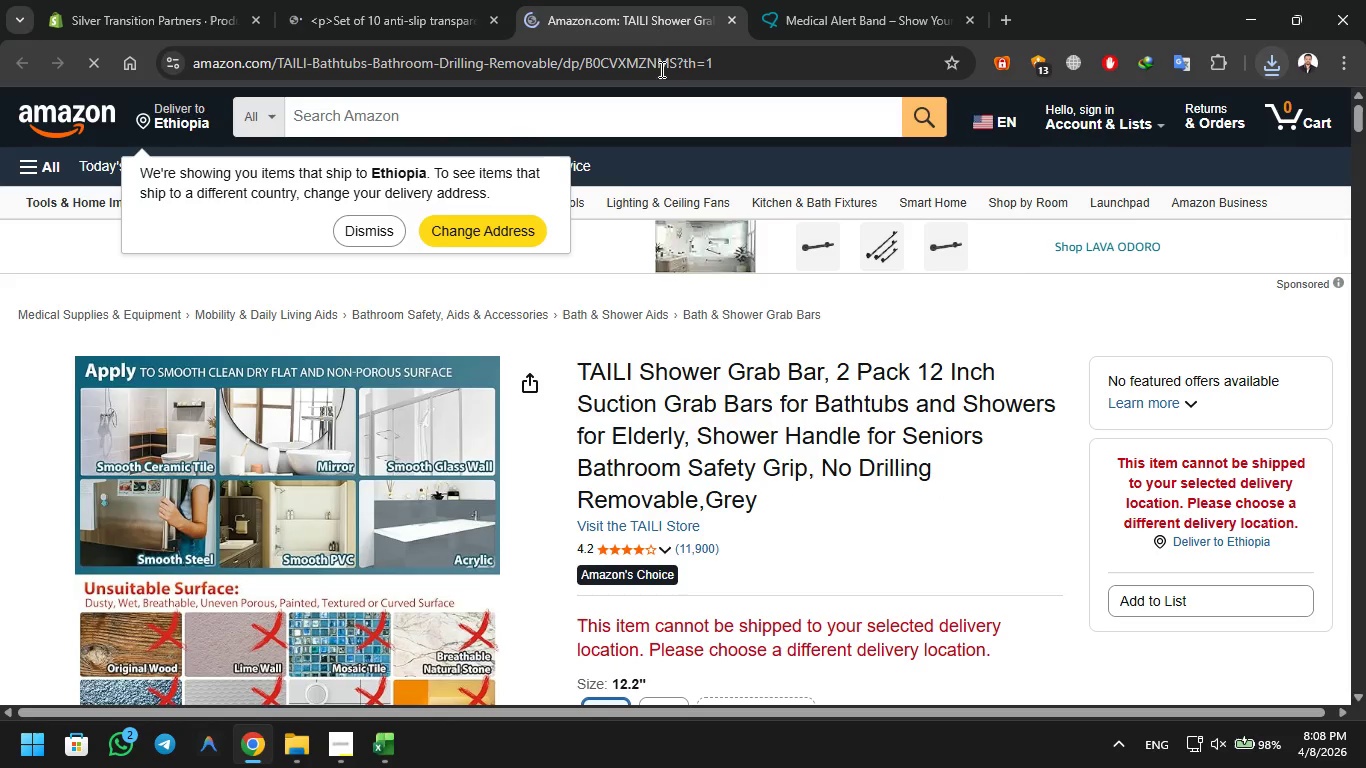 
mouse_move([606, 442])
 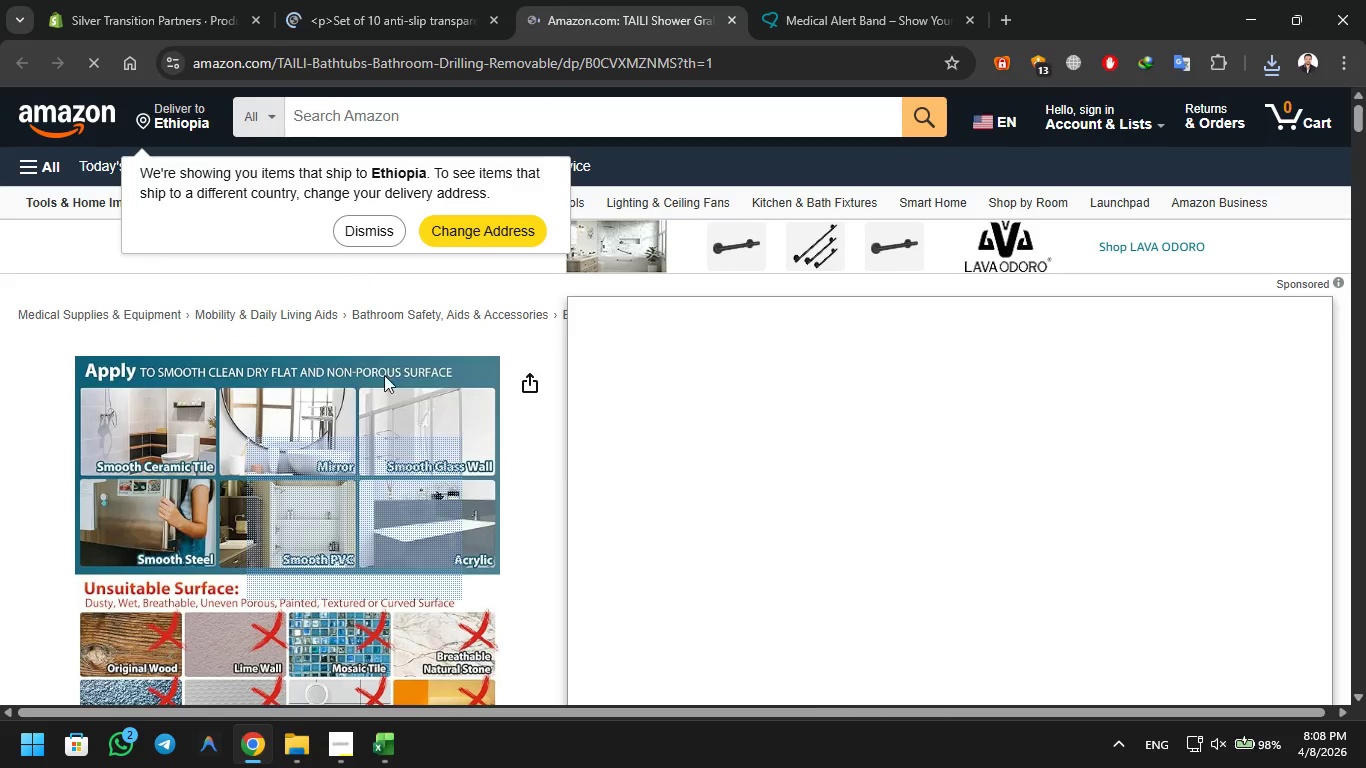 
mouse_move([633, 448])
 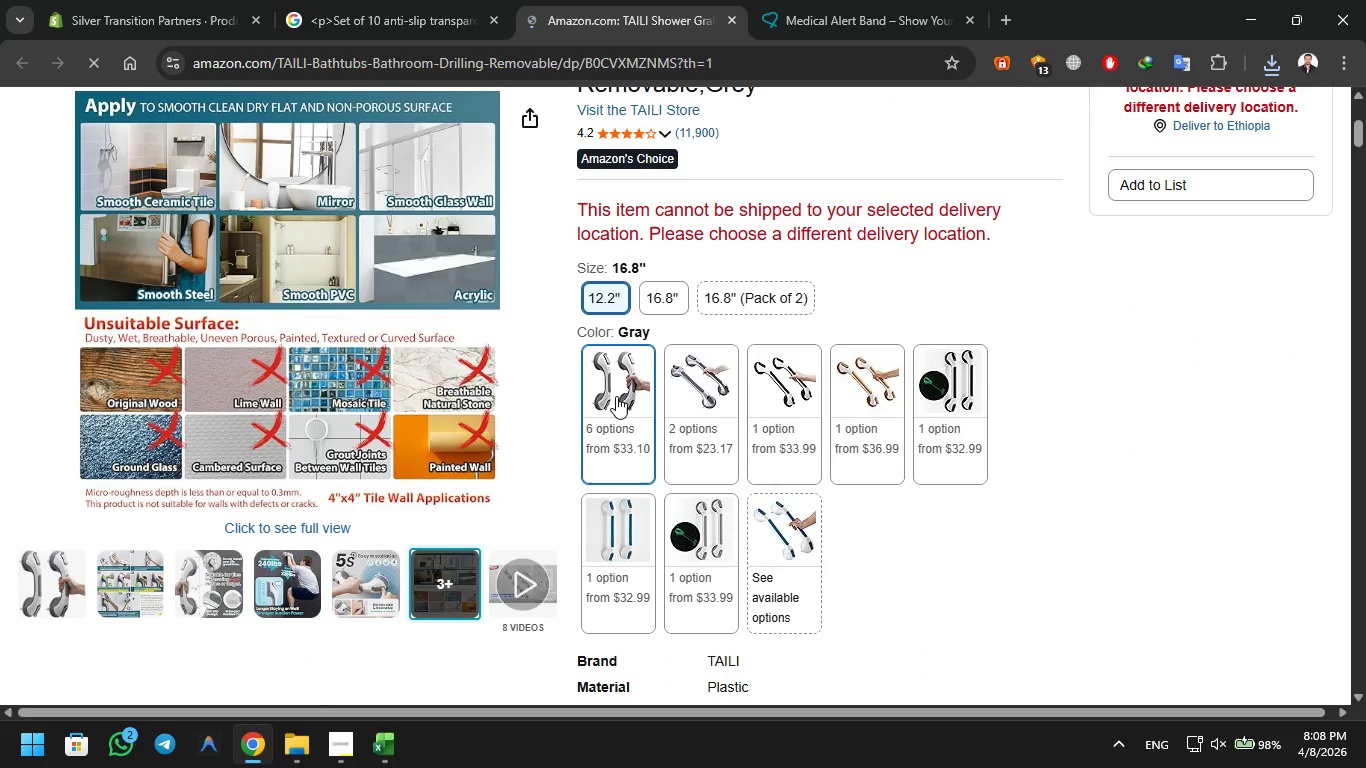 
left_click([609, 382])
 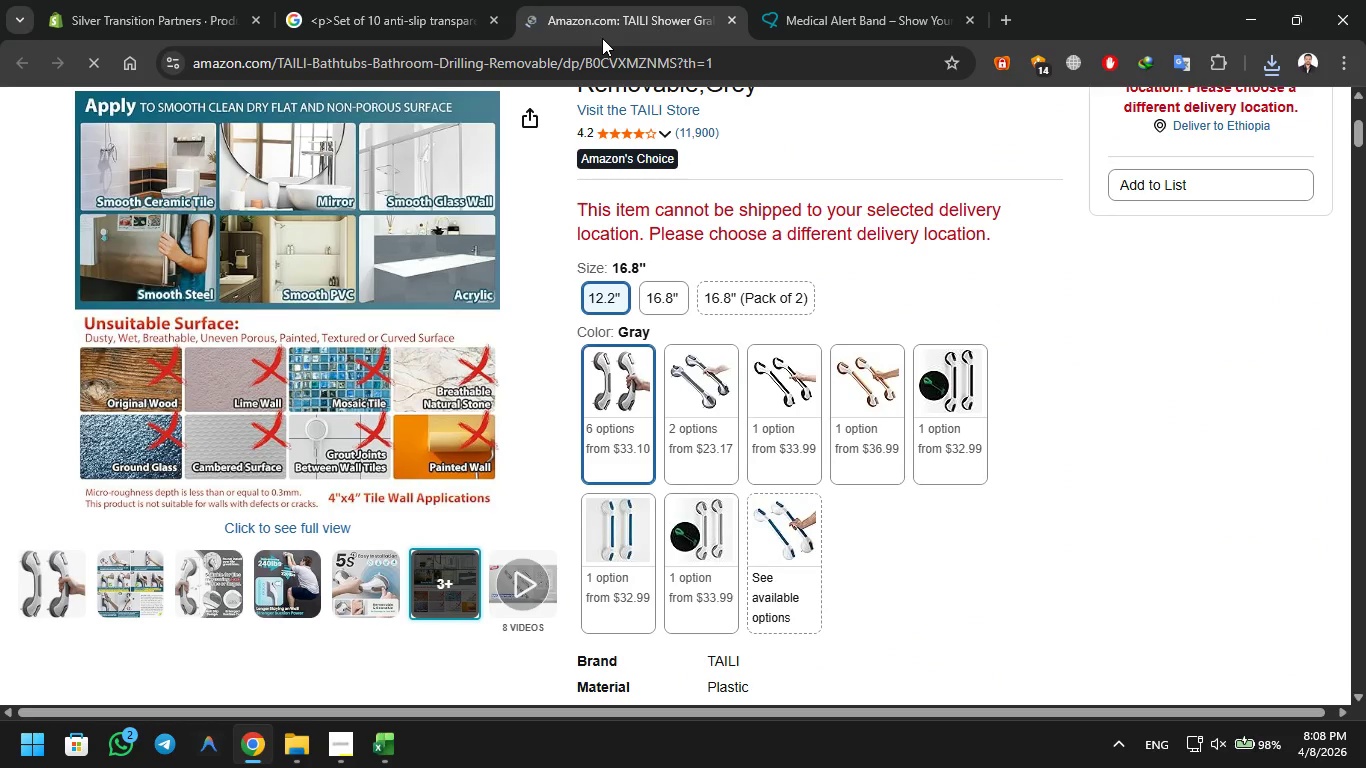 
left_click([412, 0])
 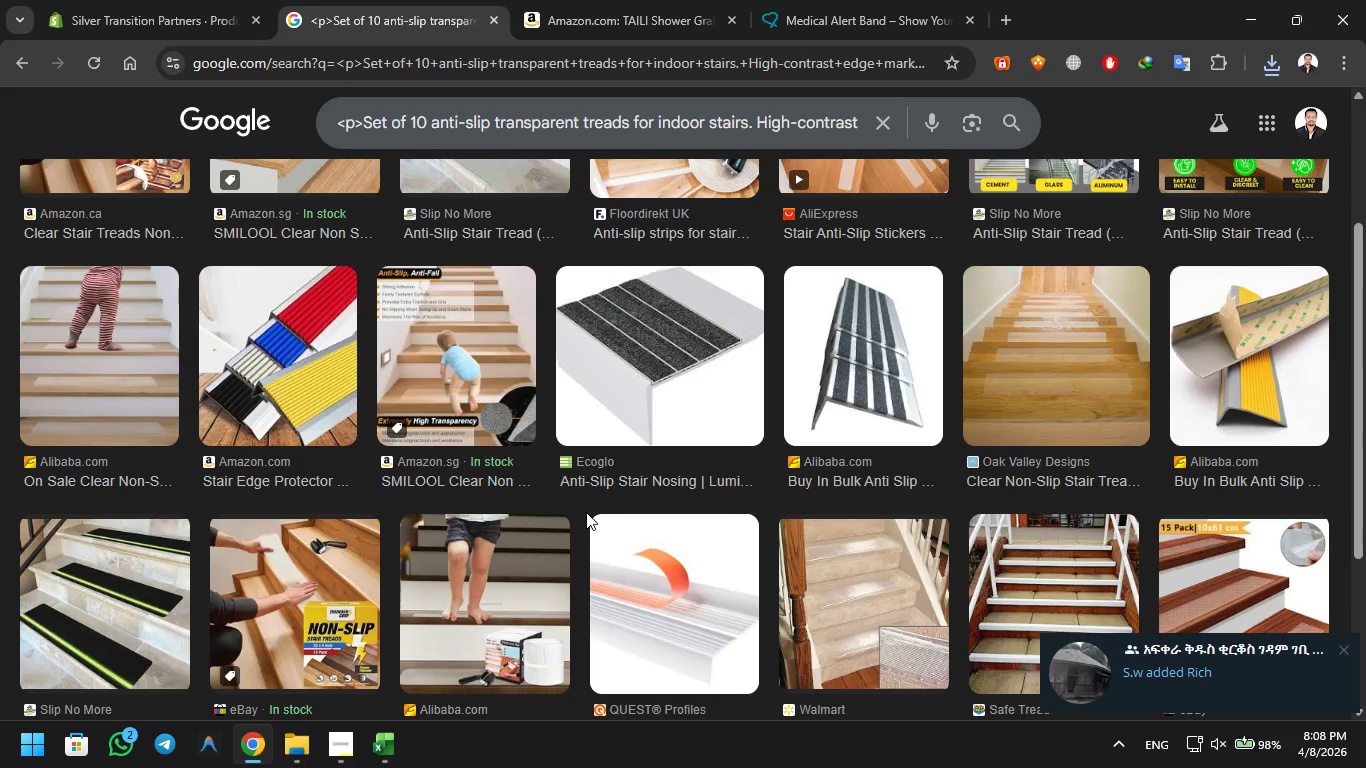 
wait(20.2)
 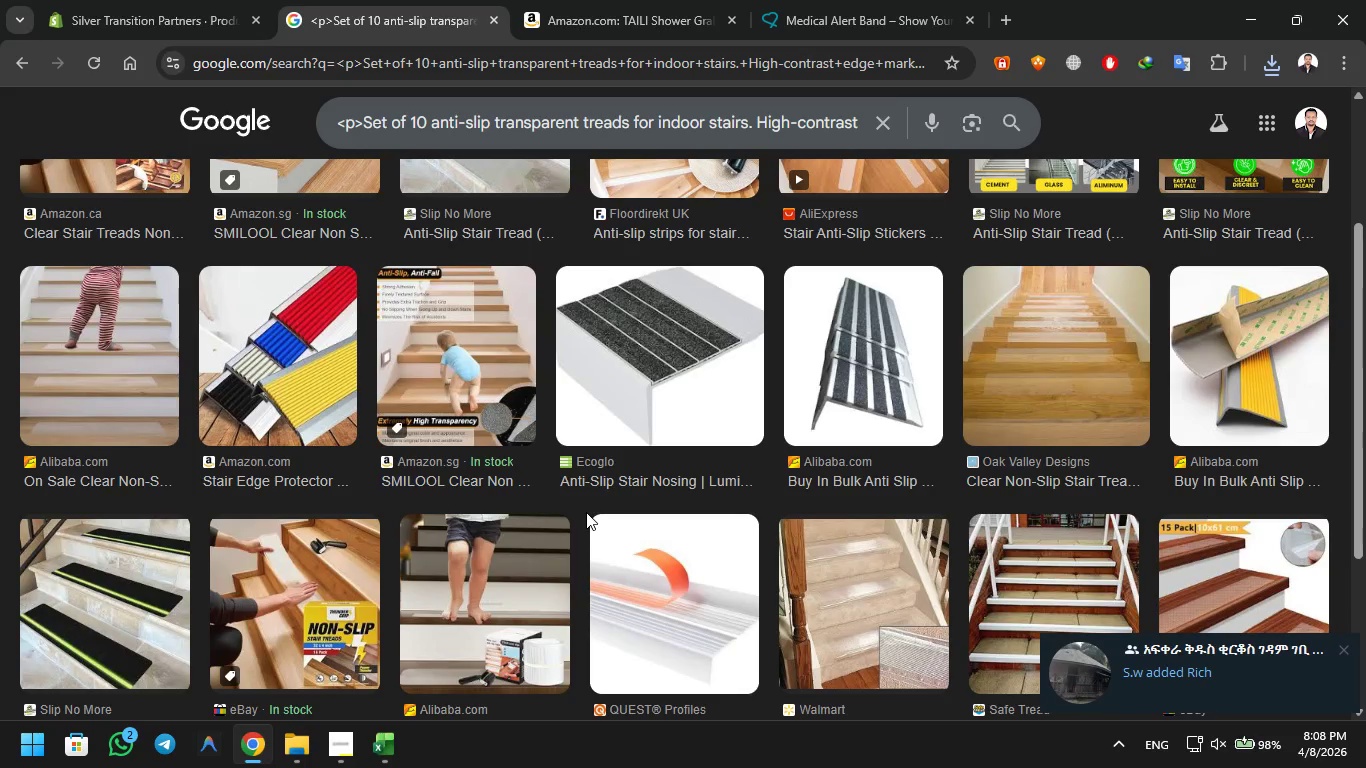 
right_click([596, 360])
 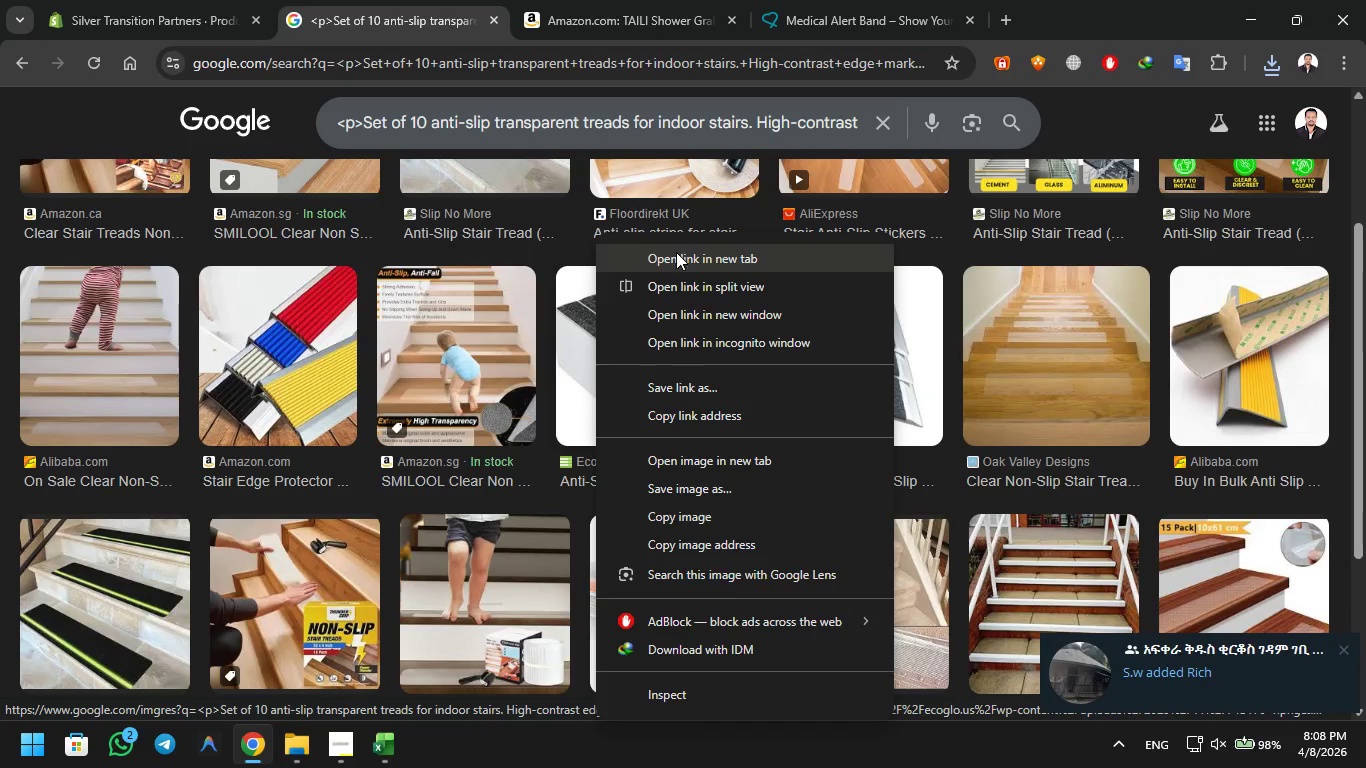 
left_click([676, 254])
 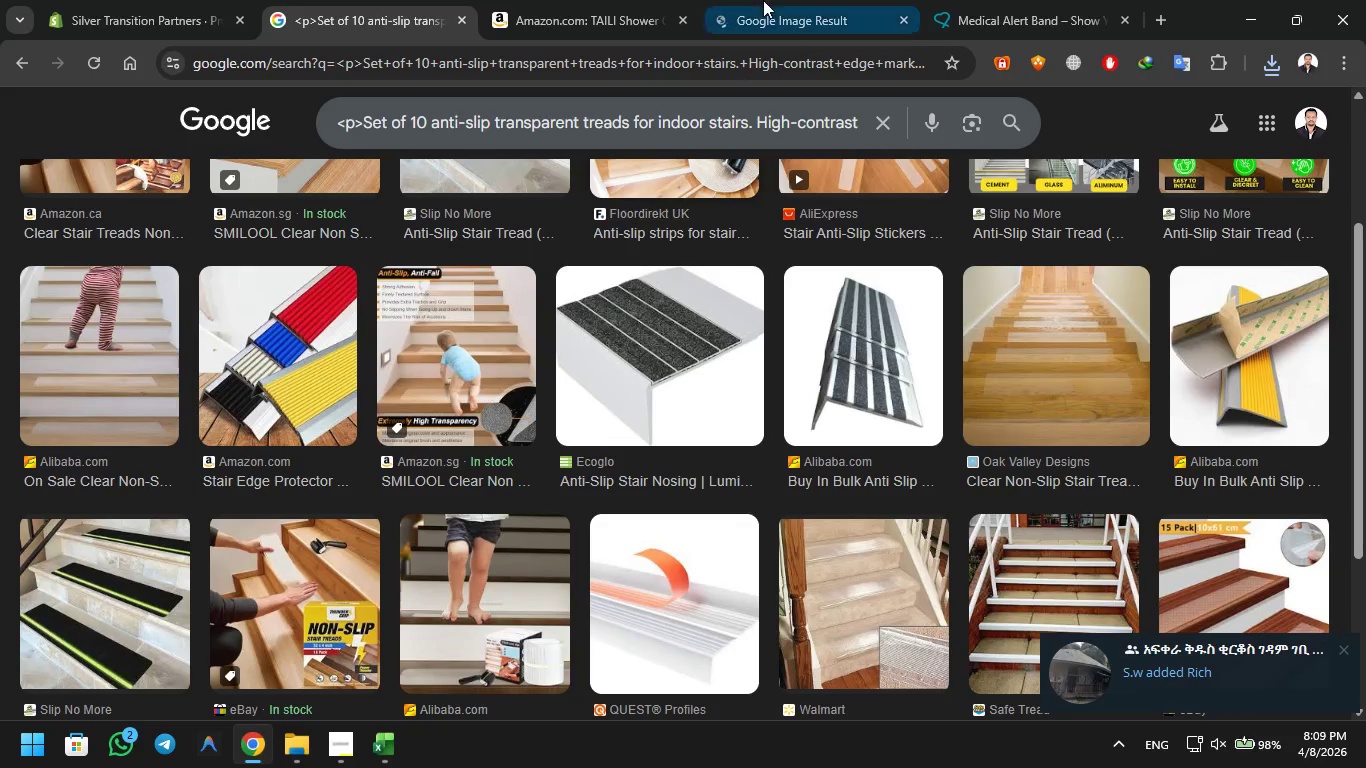 
left_click([756, 0])
 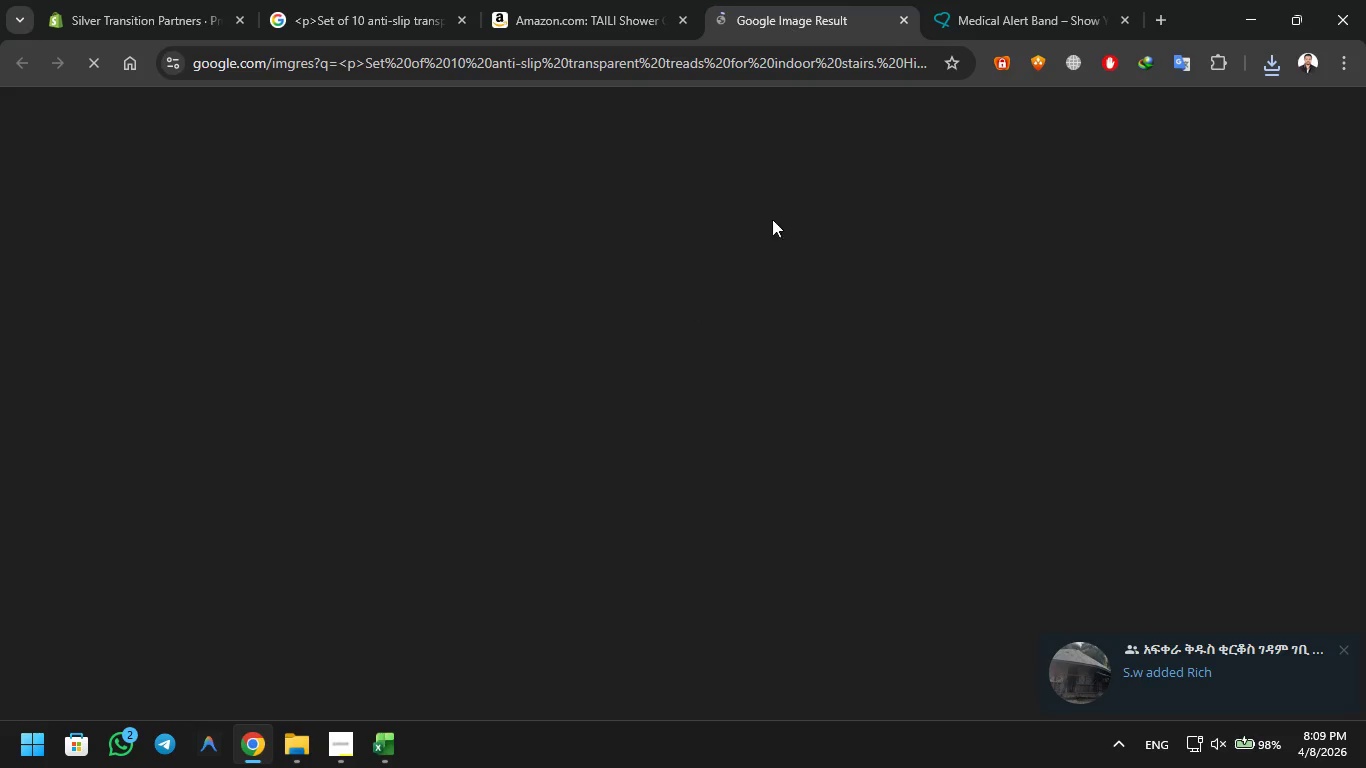 
left_click([935, 2])
 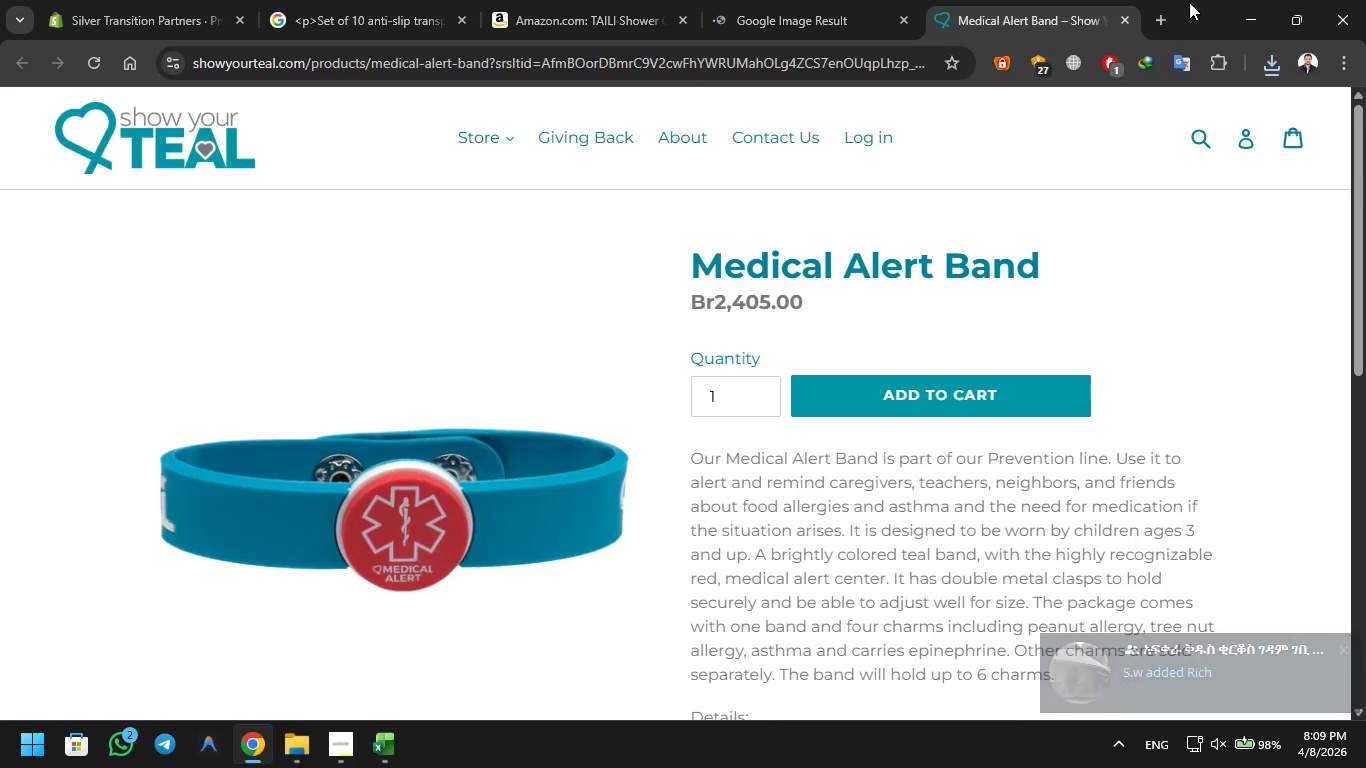 
mouse_move([1177, 26])
 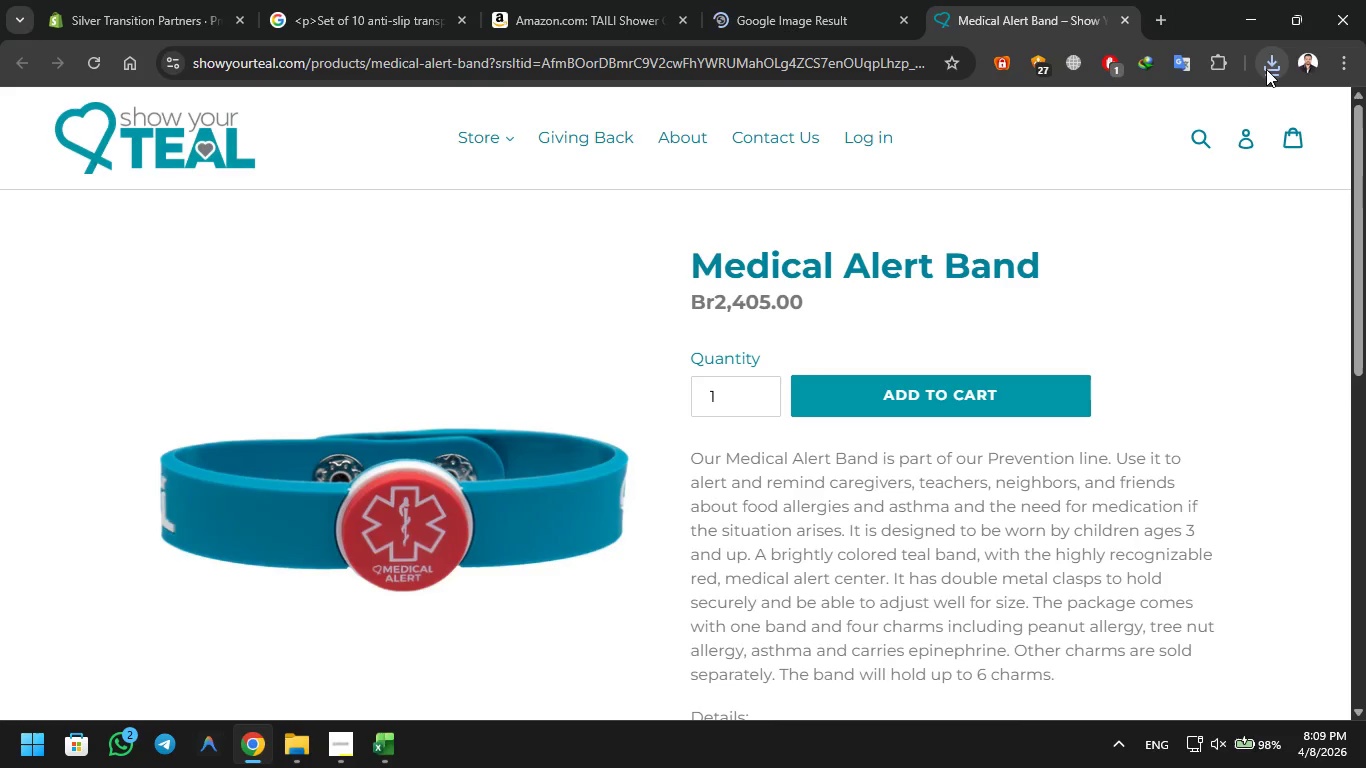 
left_click([1268, 70])
 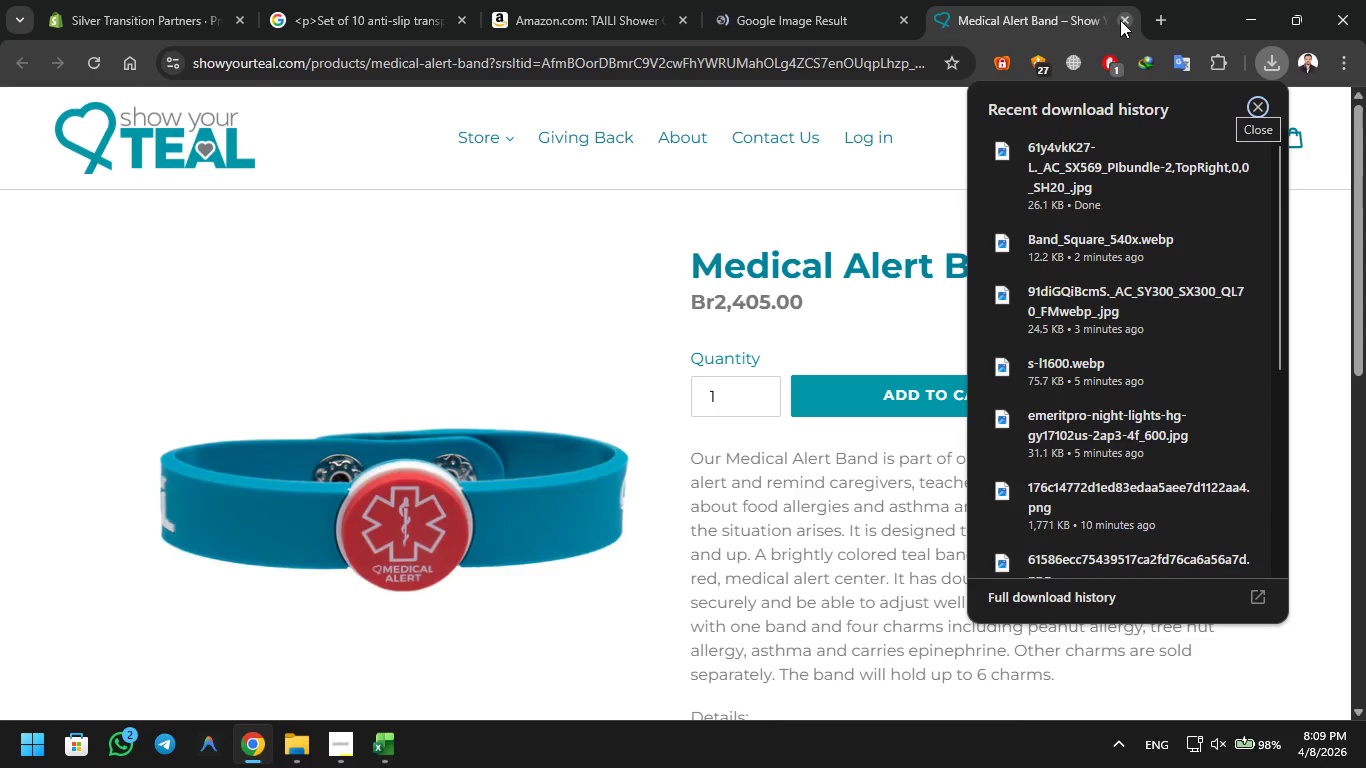 
left_click([1125, 20])
 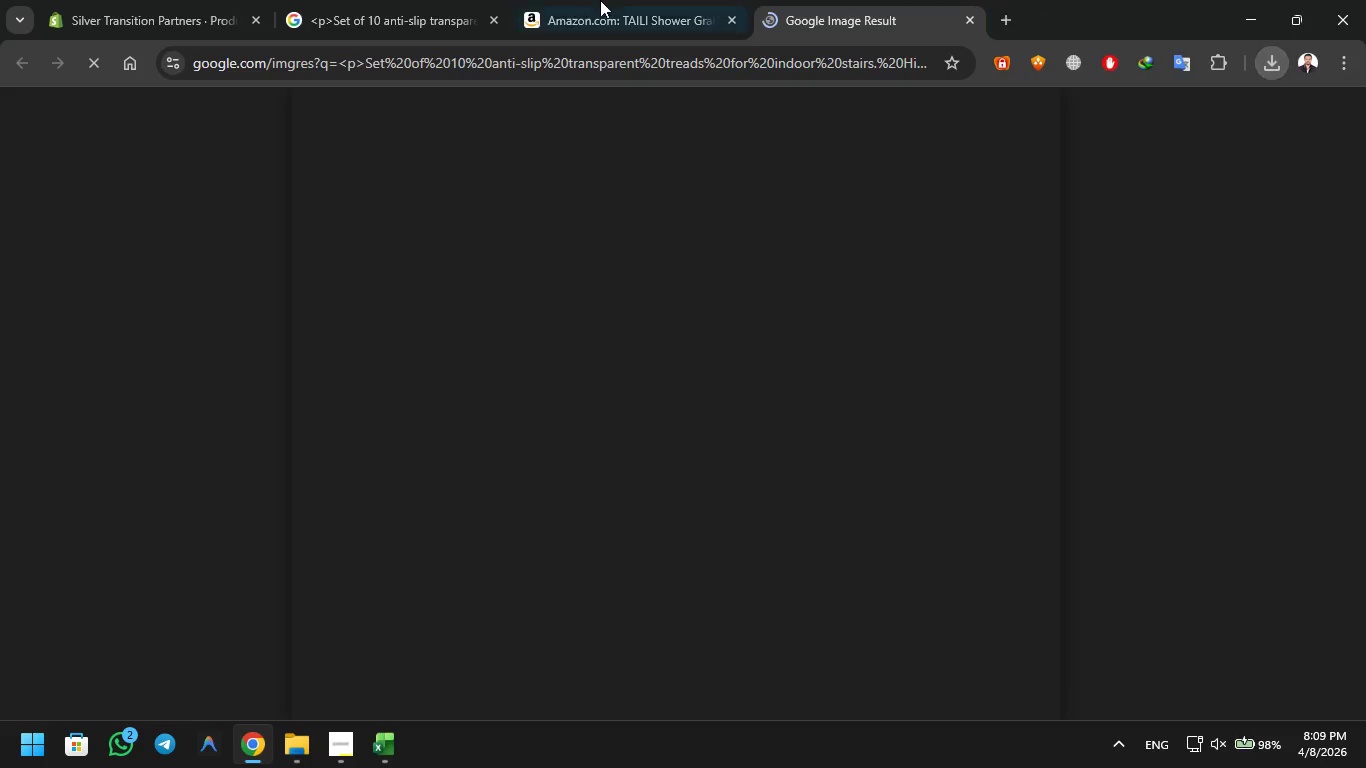 
left_click([599, 1])
 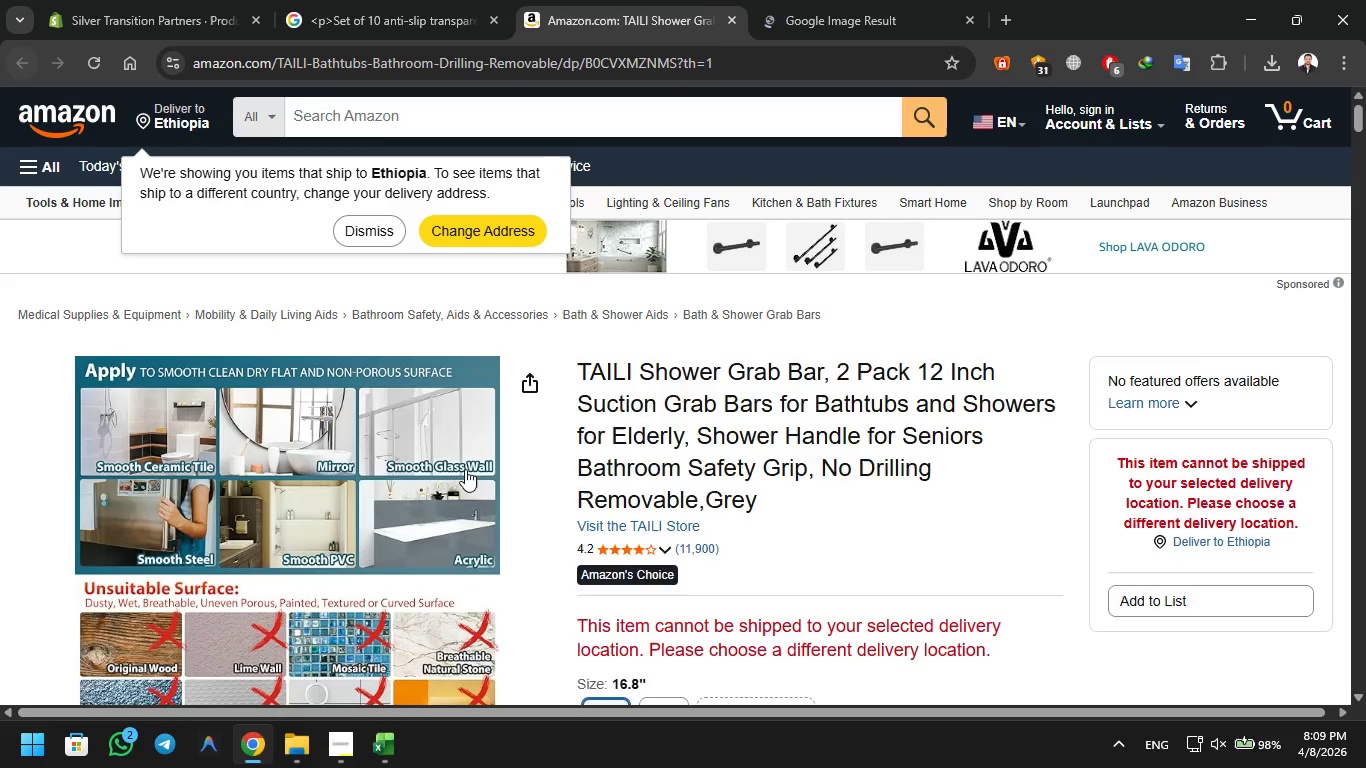 
mouse_move([571, 385])
 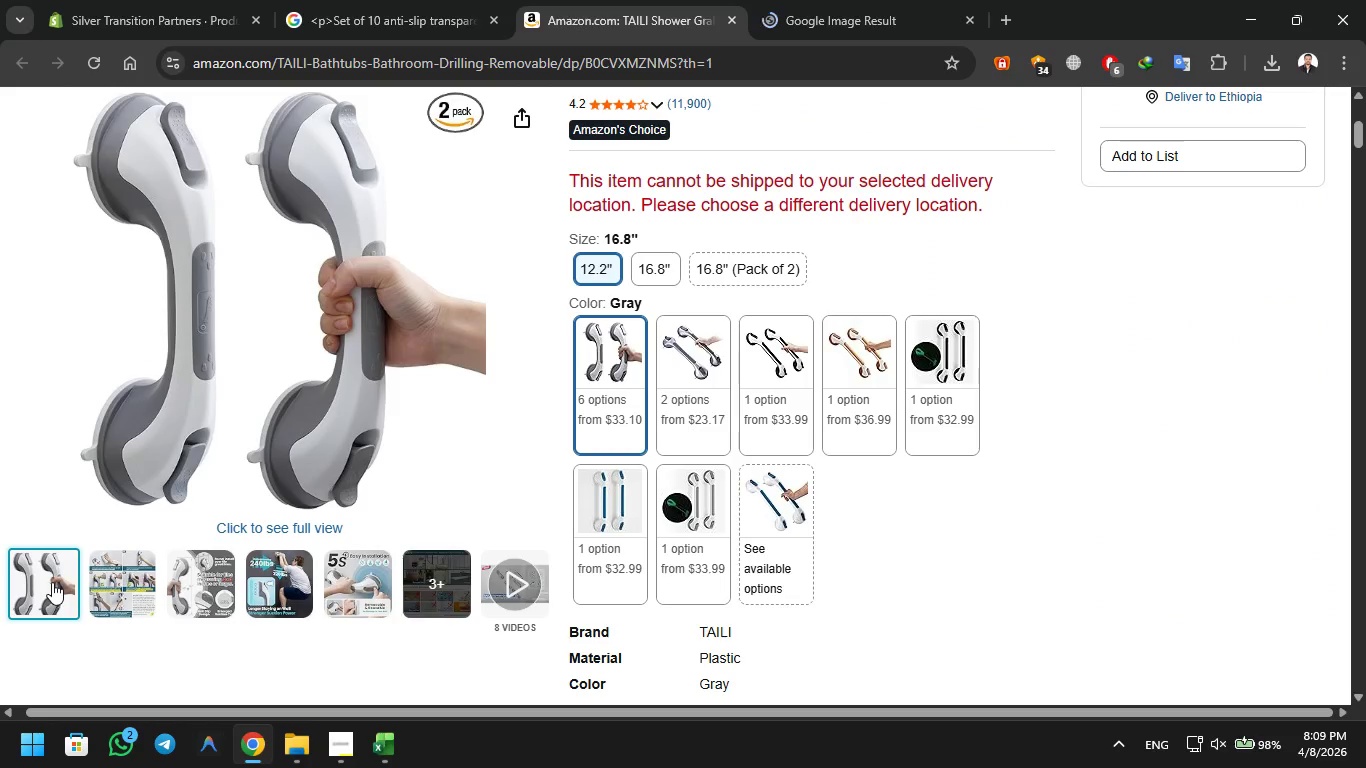 
left_click([52, 582])
 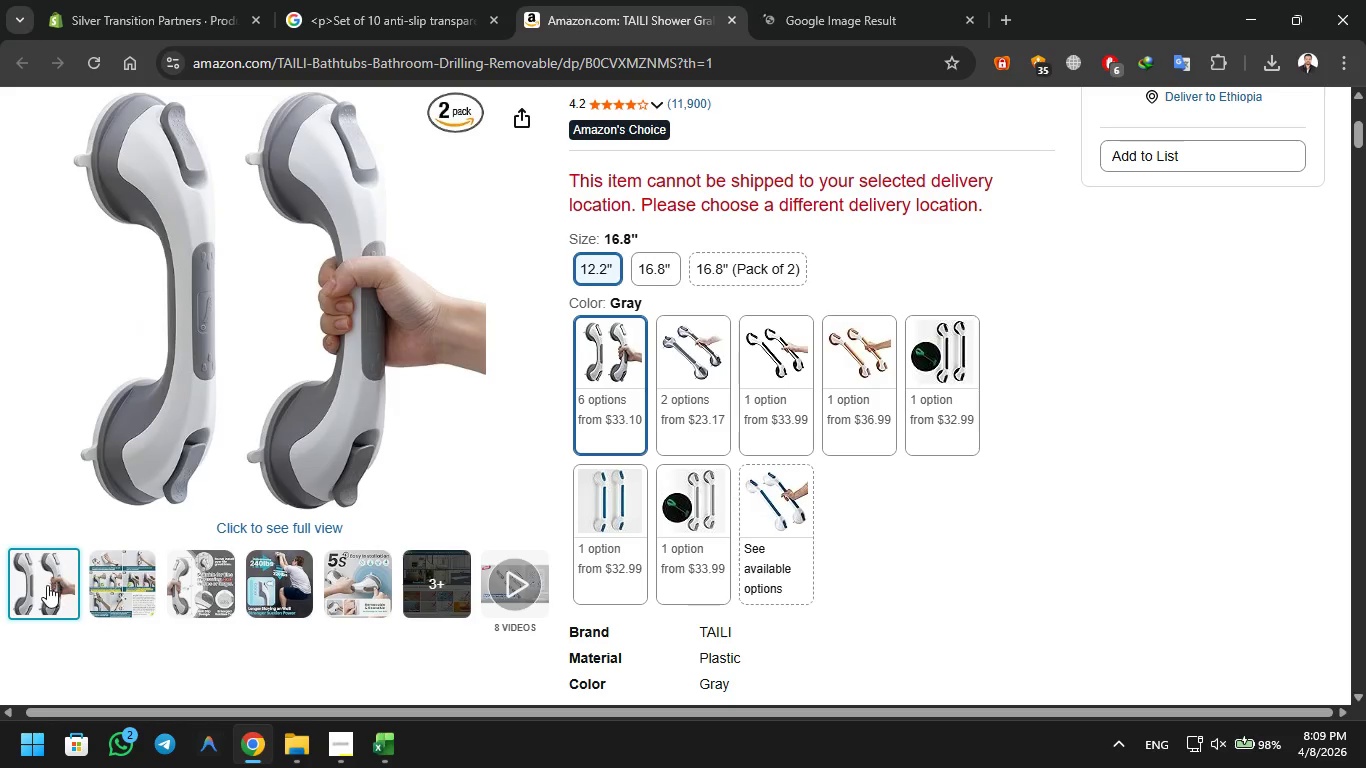 
right_click([47, 584])
 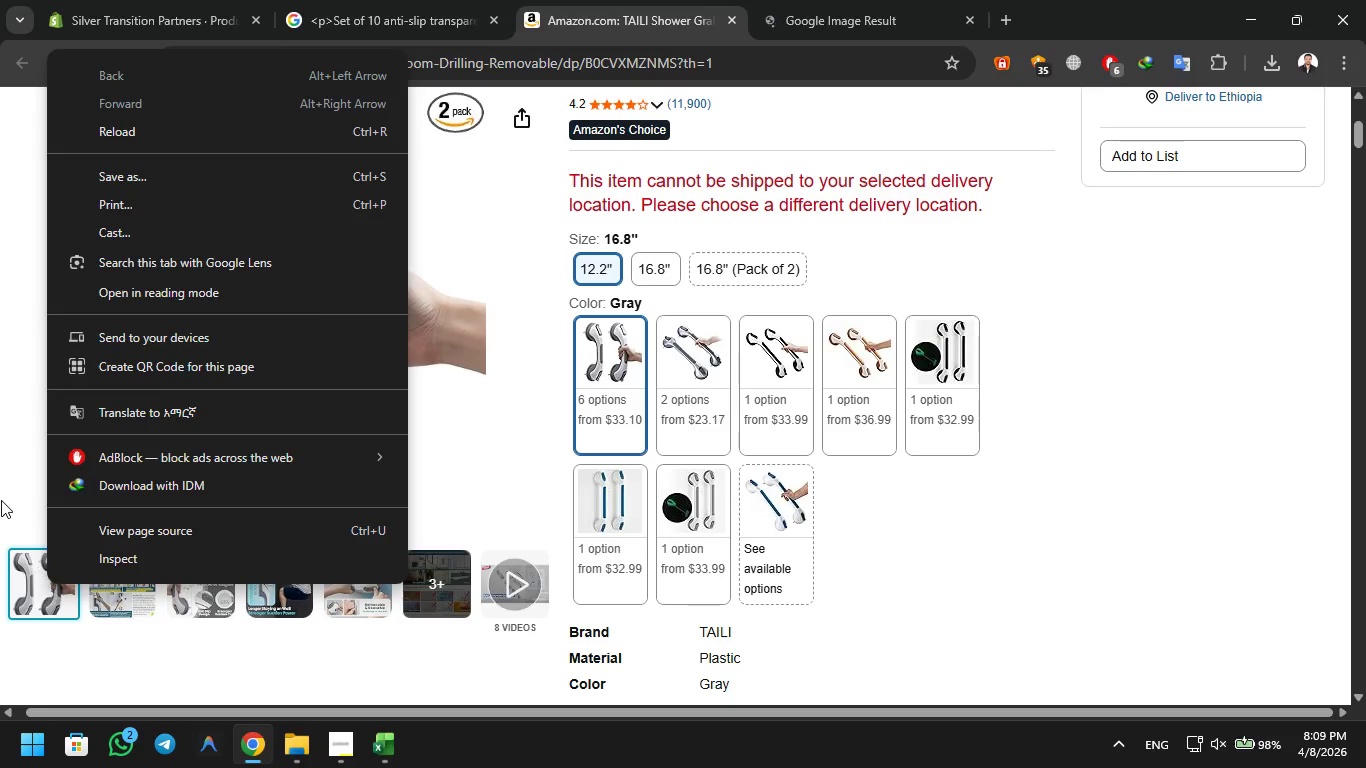 
left_click([1, 500])
 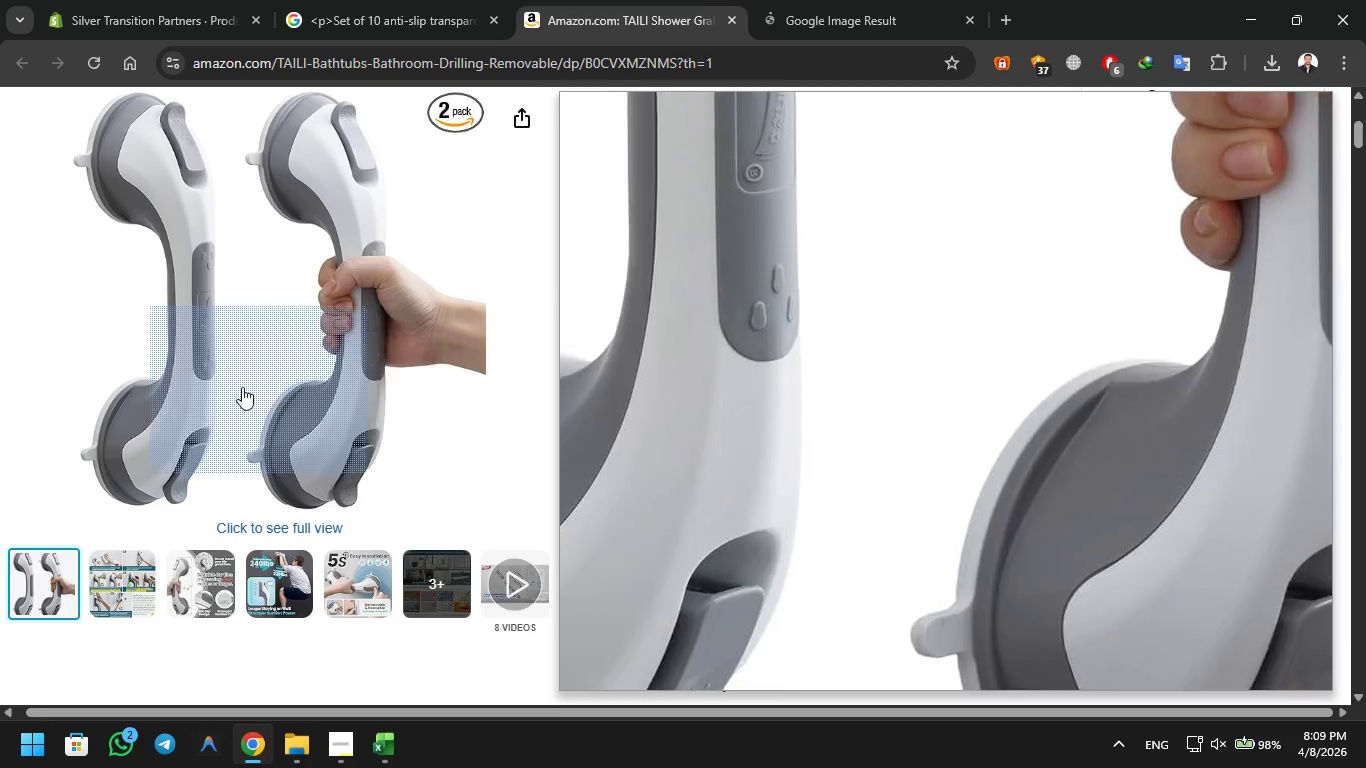 
right_click([238, 385])
 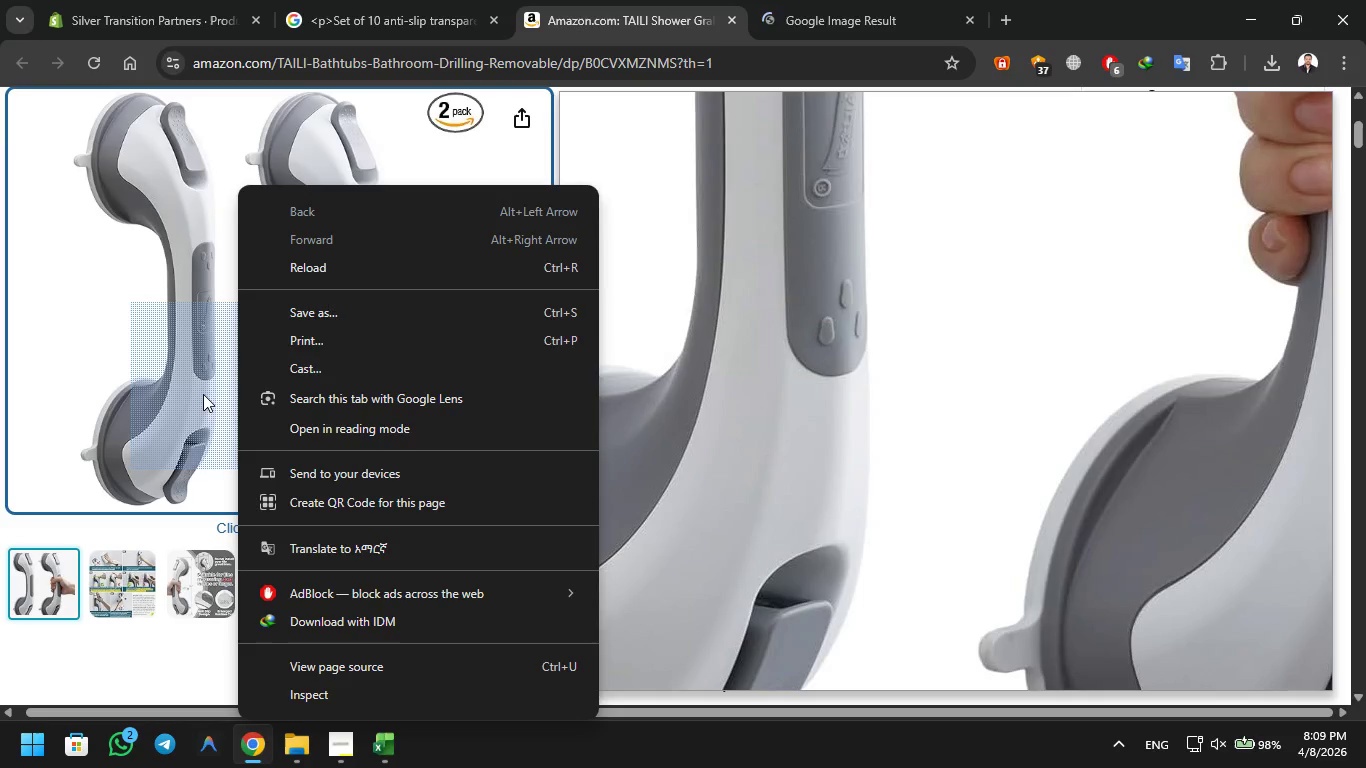 
right_click([202, 395])
 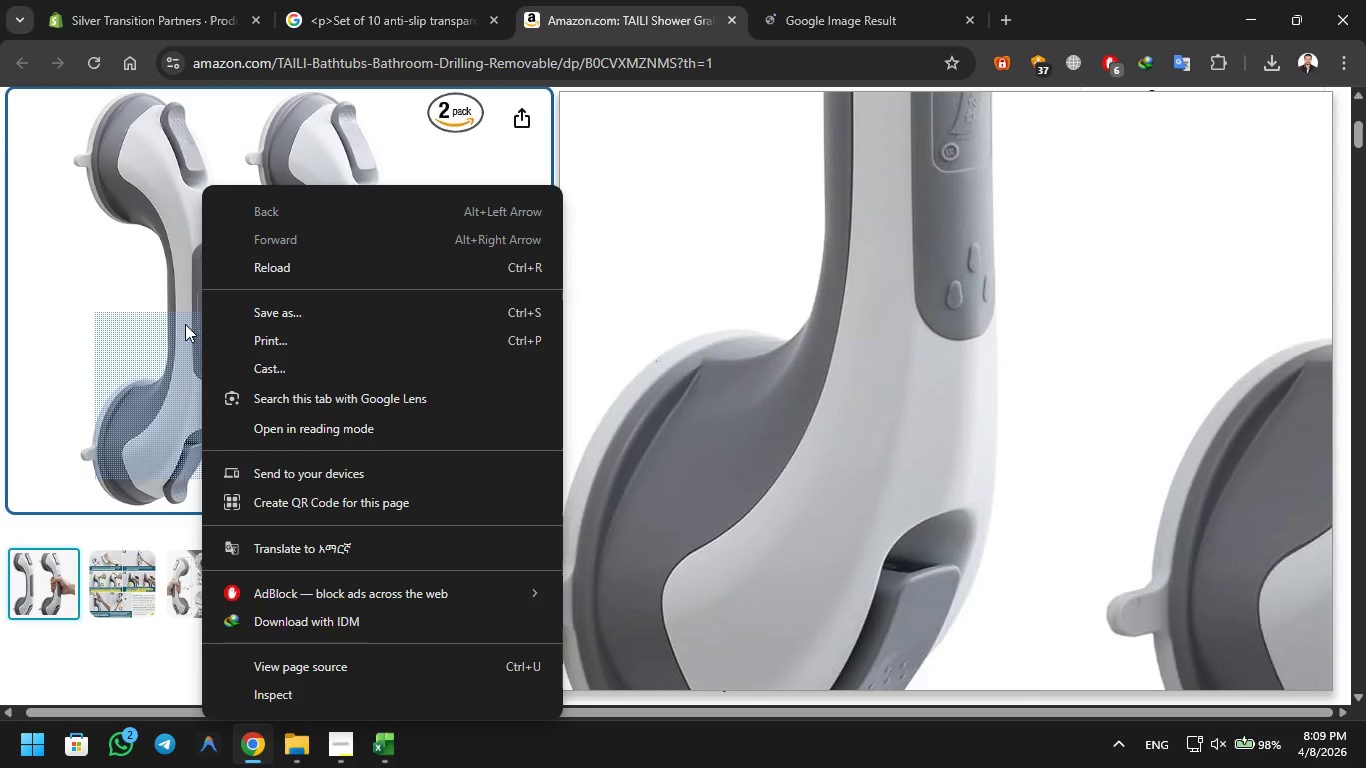 
left_click([185, 324])
 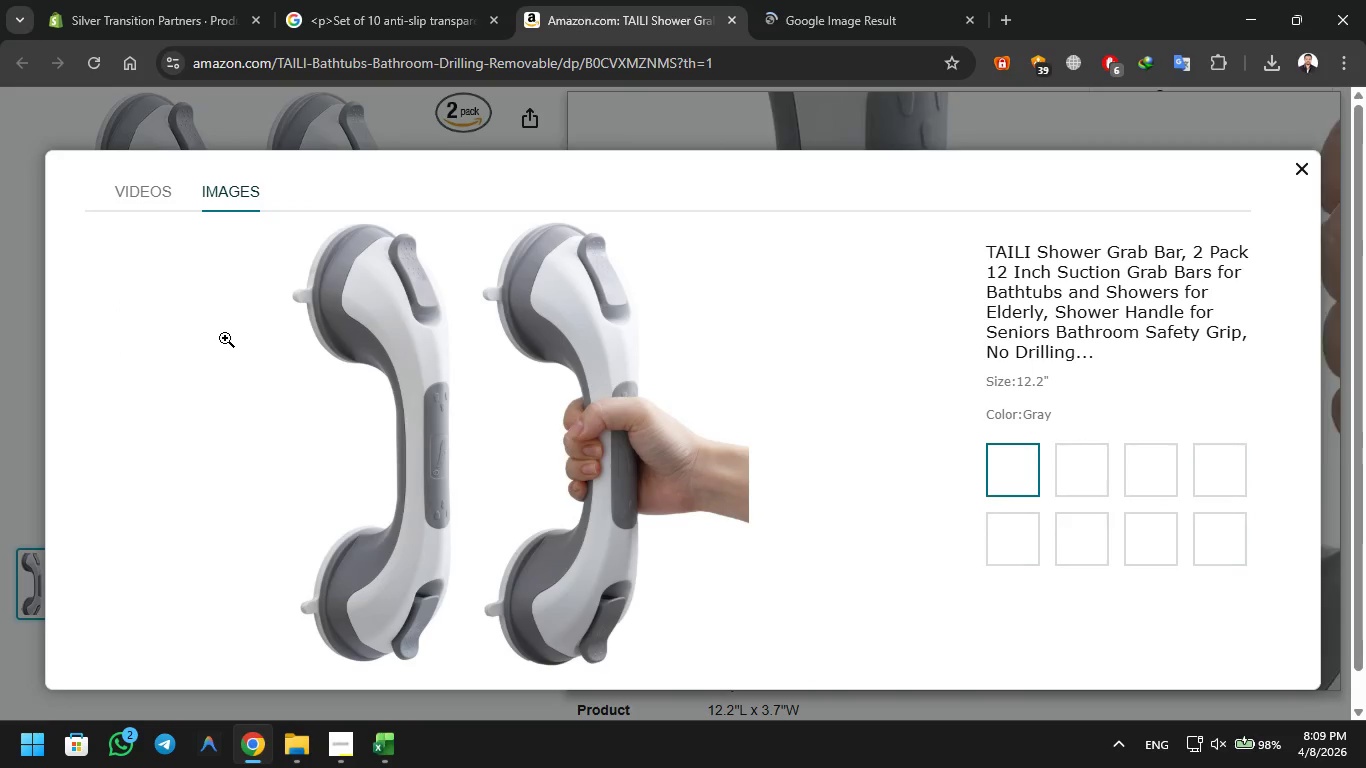 
right_click([534, 375])
 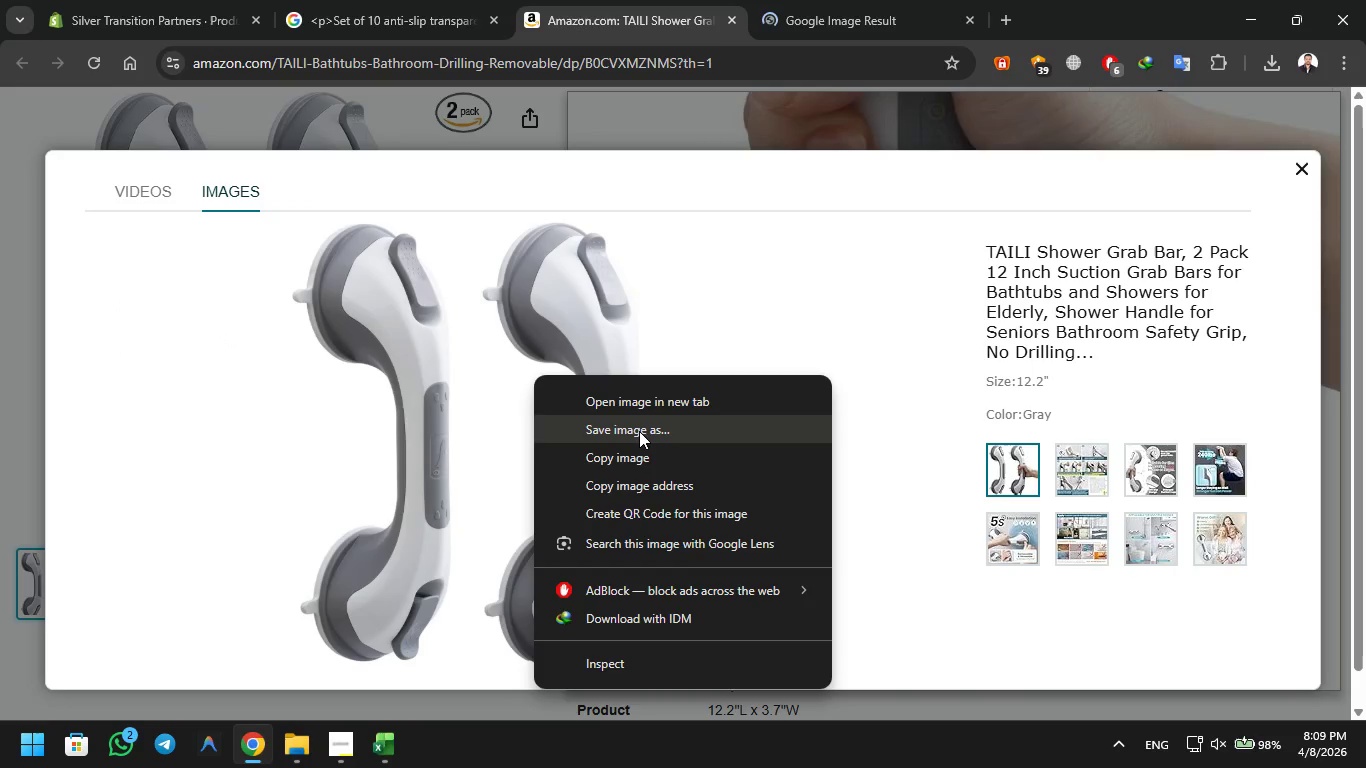 
left_click([639, 431])
 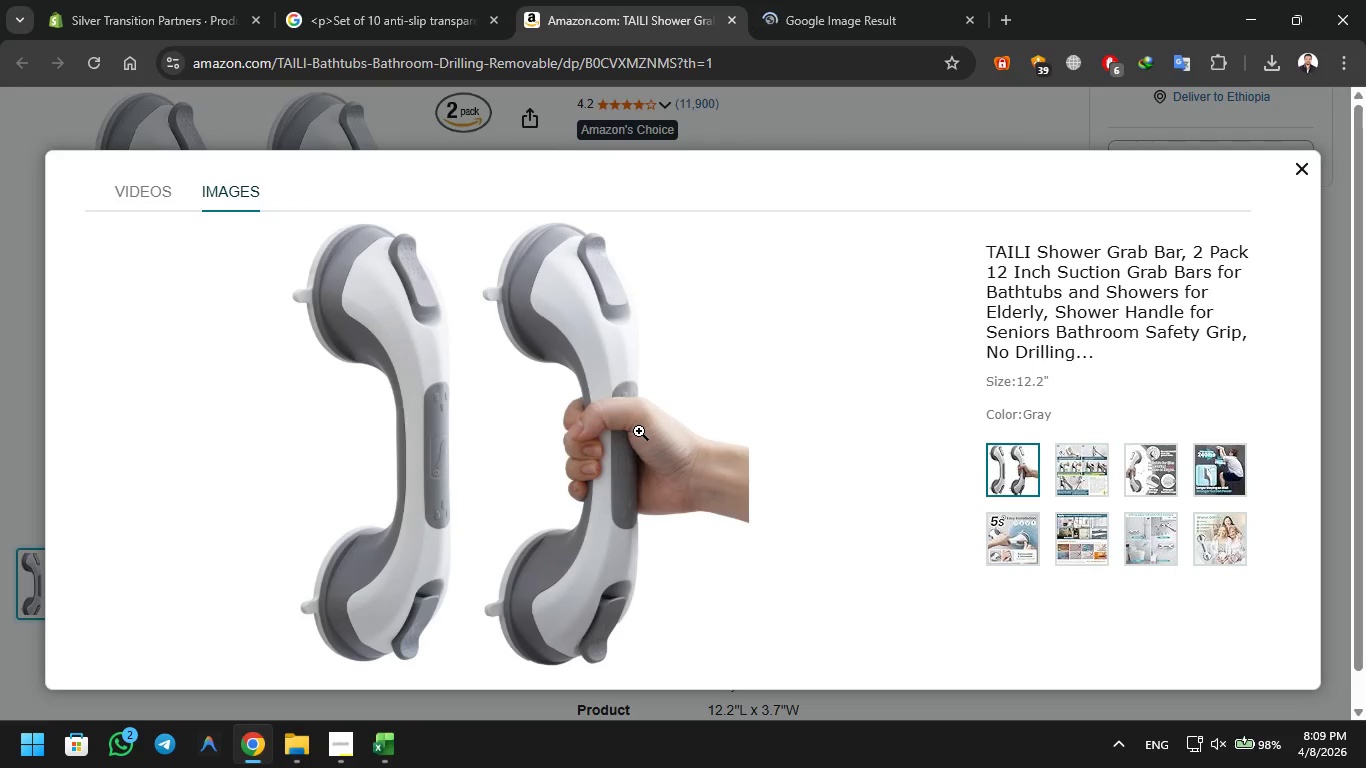 
right_click([639, 431])
 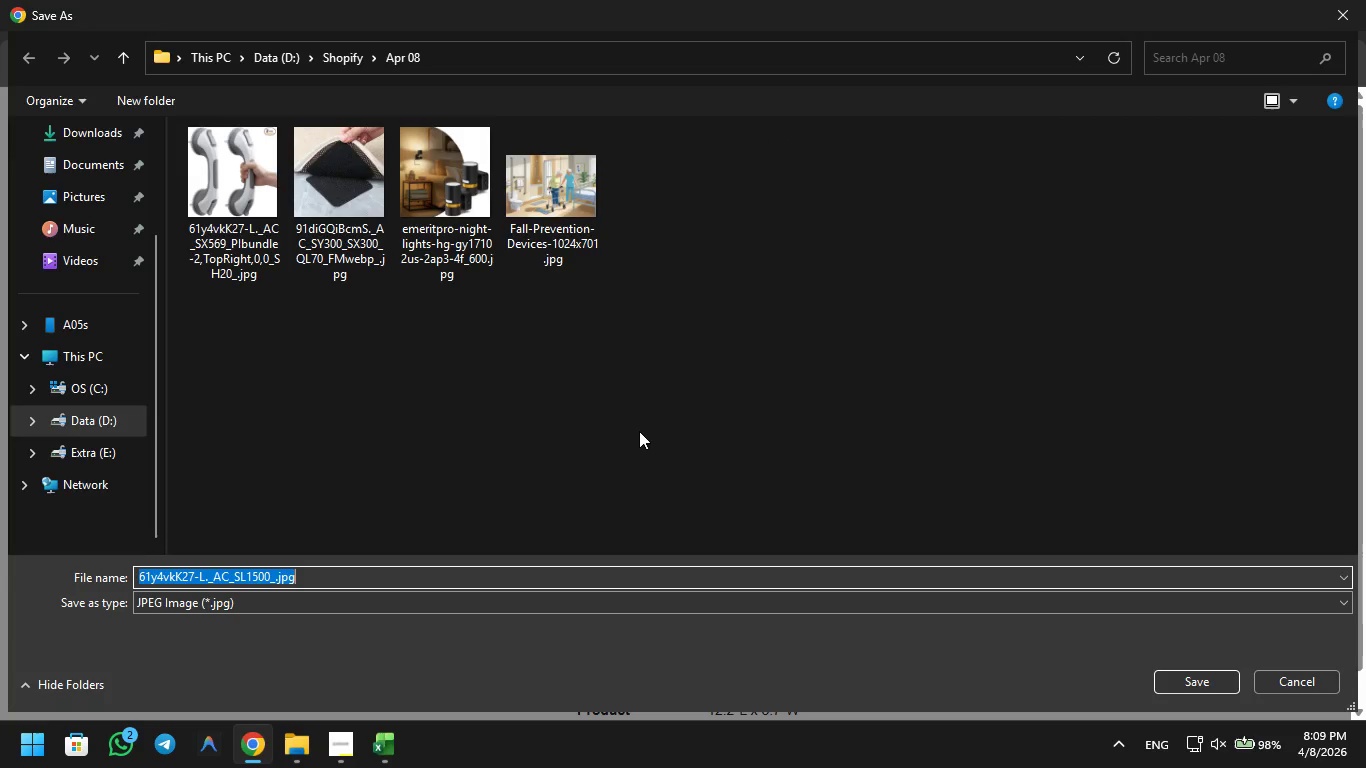 
key(Enter)
 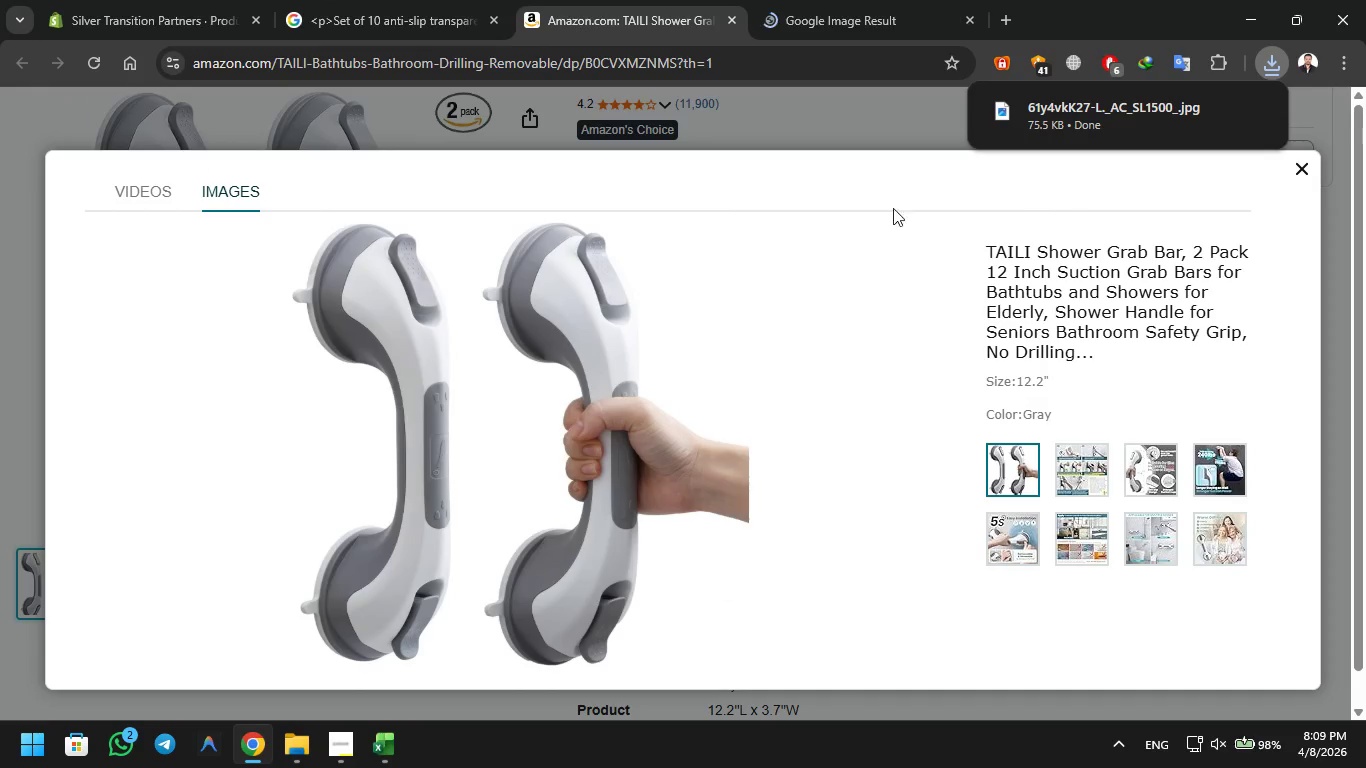 
right_click([623, 361])
 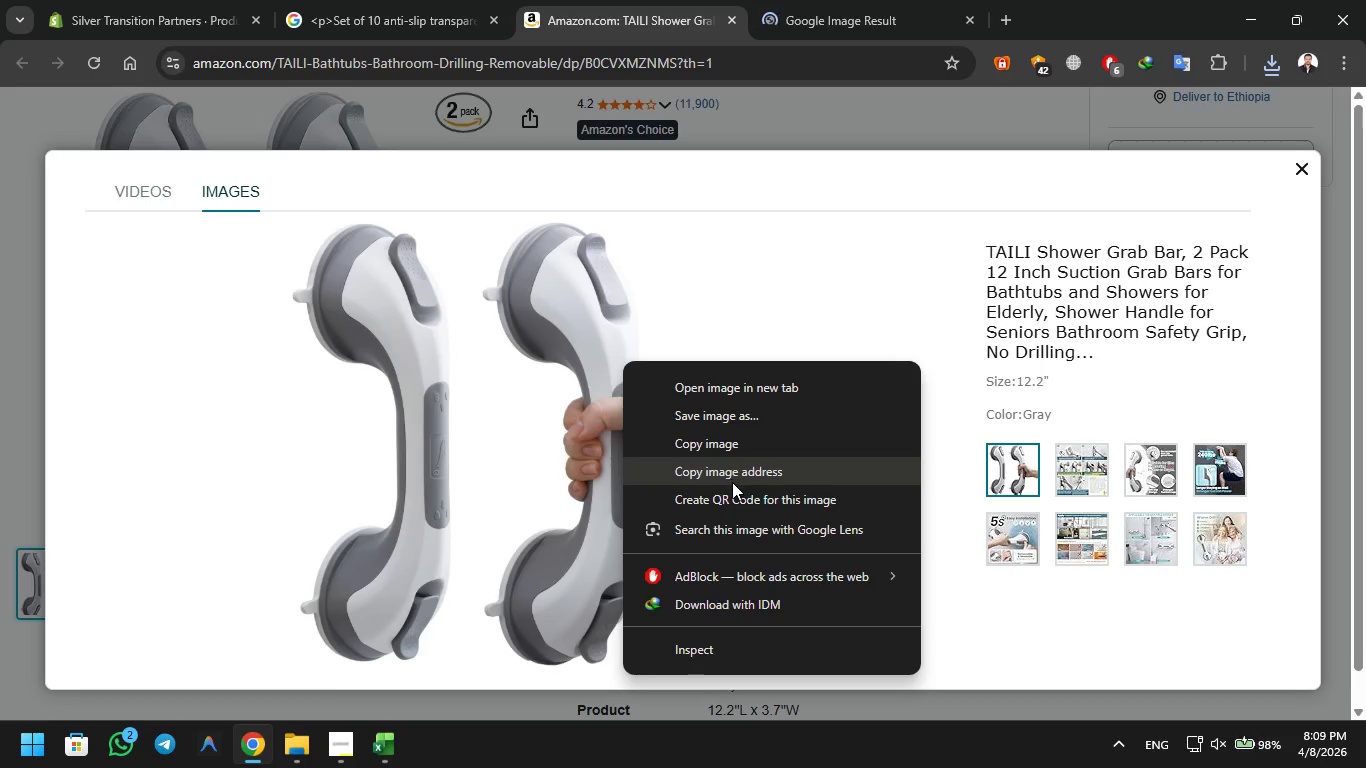 
left_click([732, 482])
 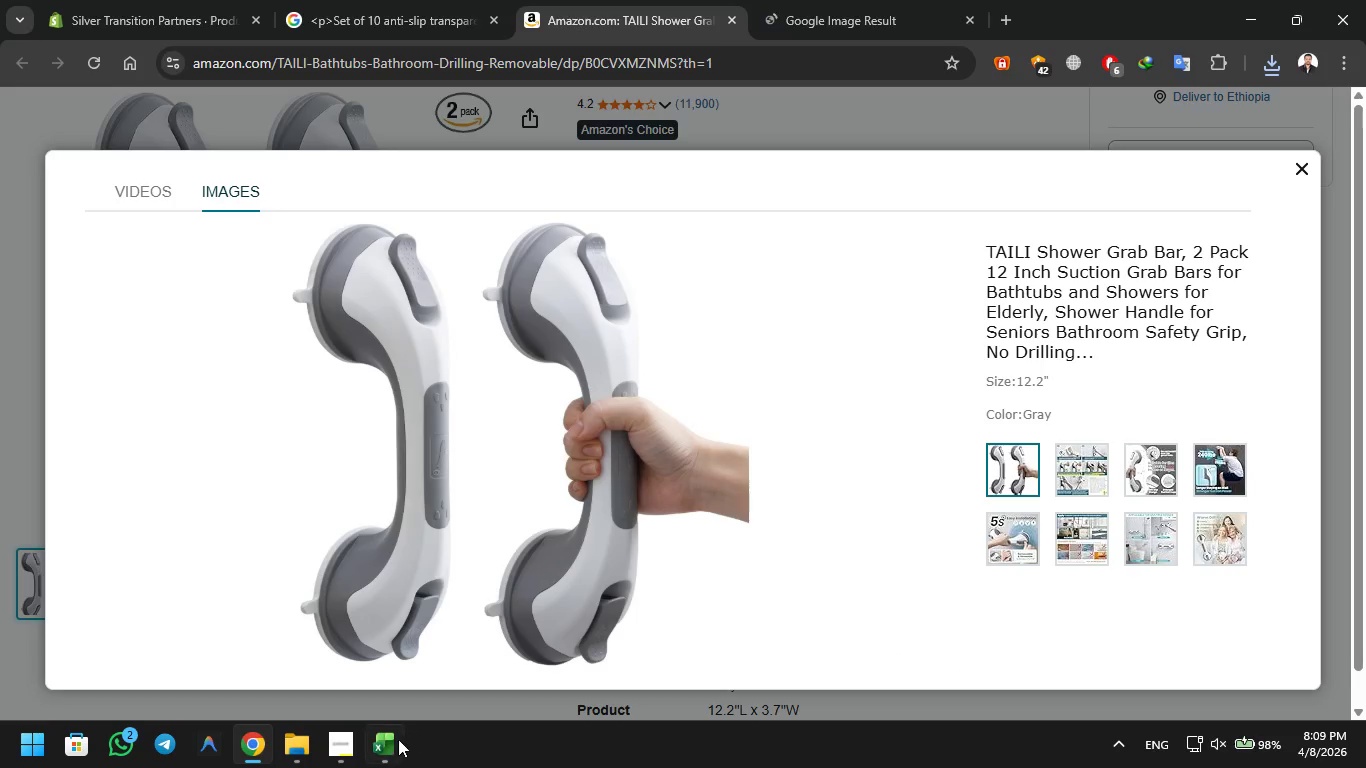 
left_click([392, 740])
 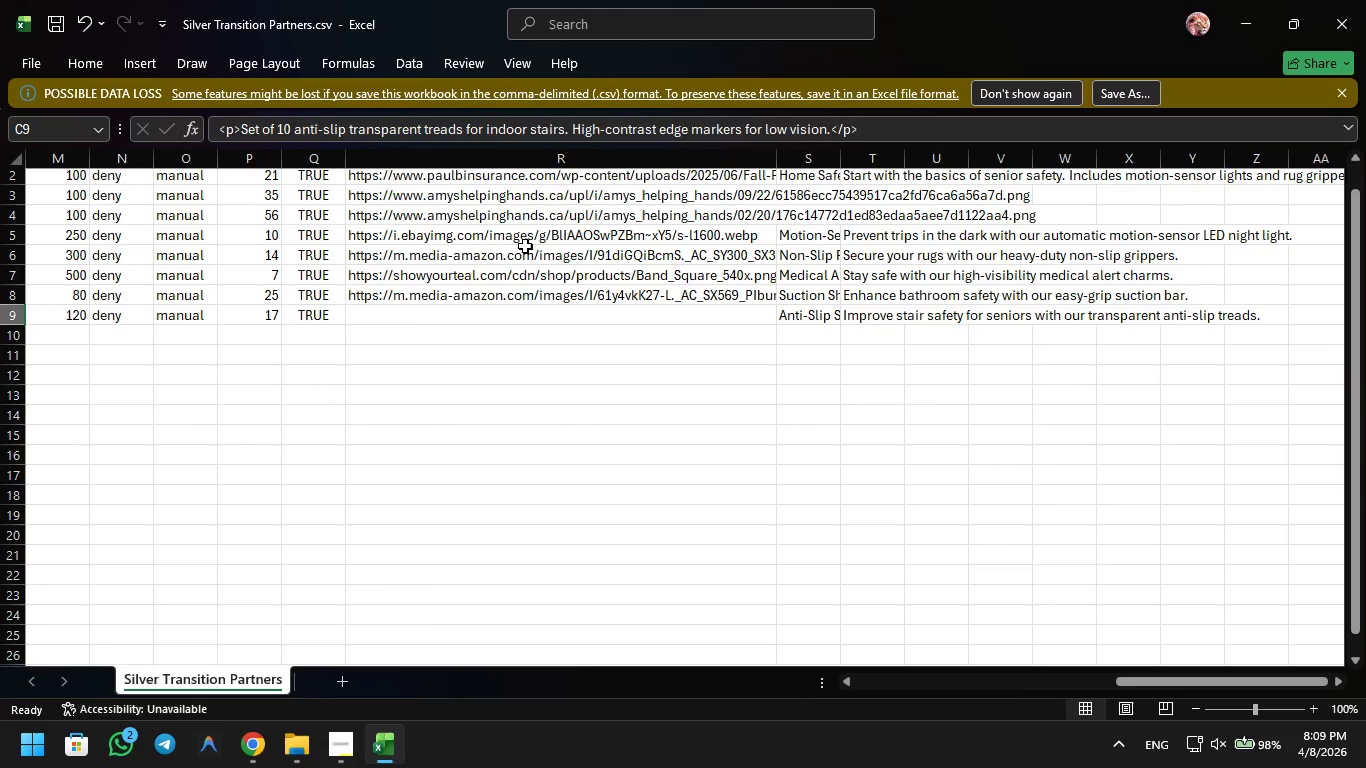 
left_click([484, 299])
 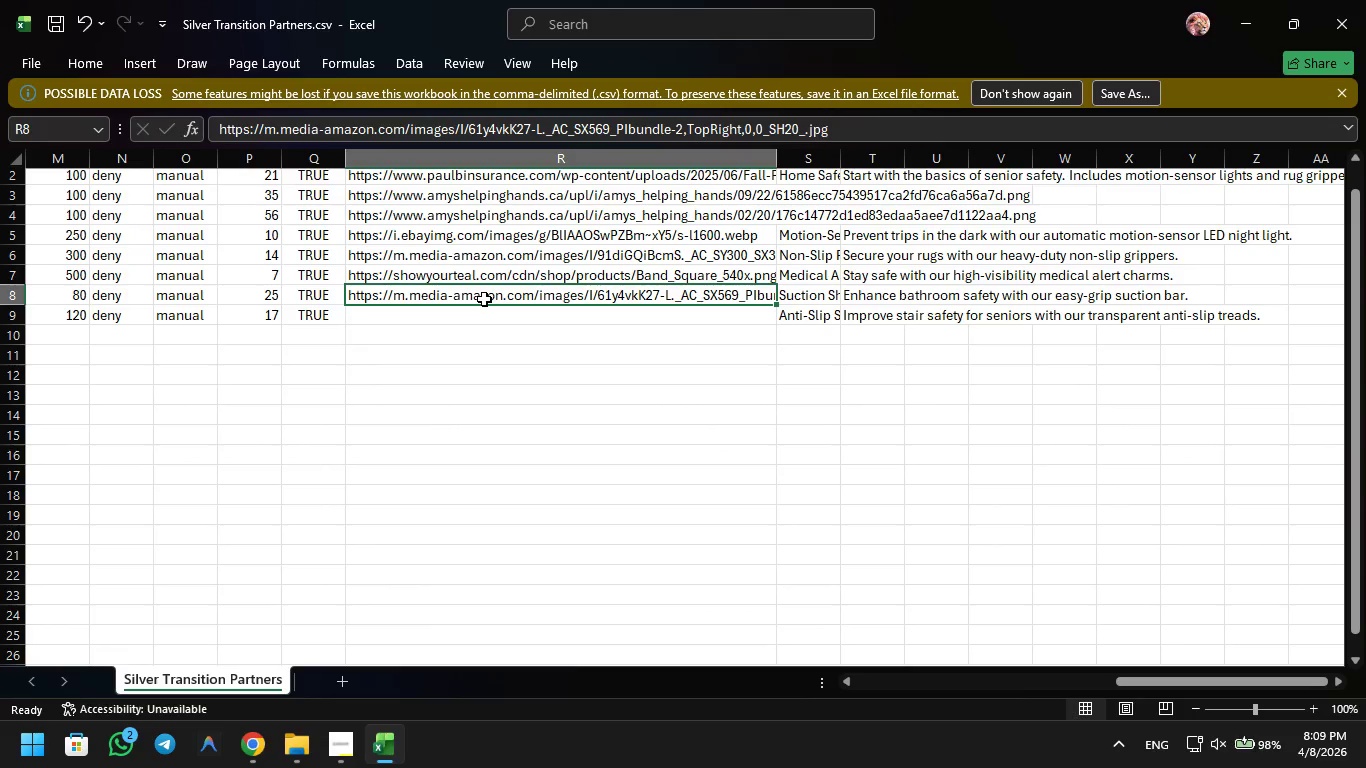 
key(Control+V)
 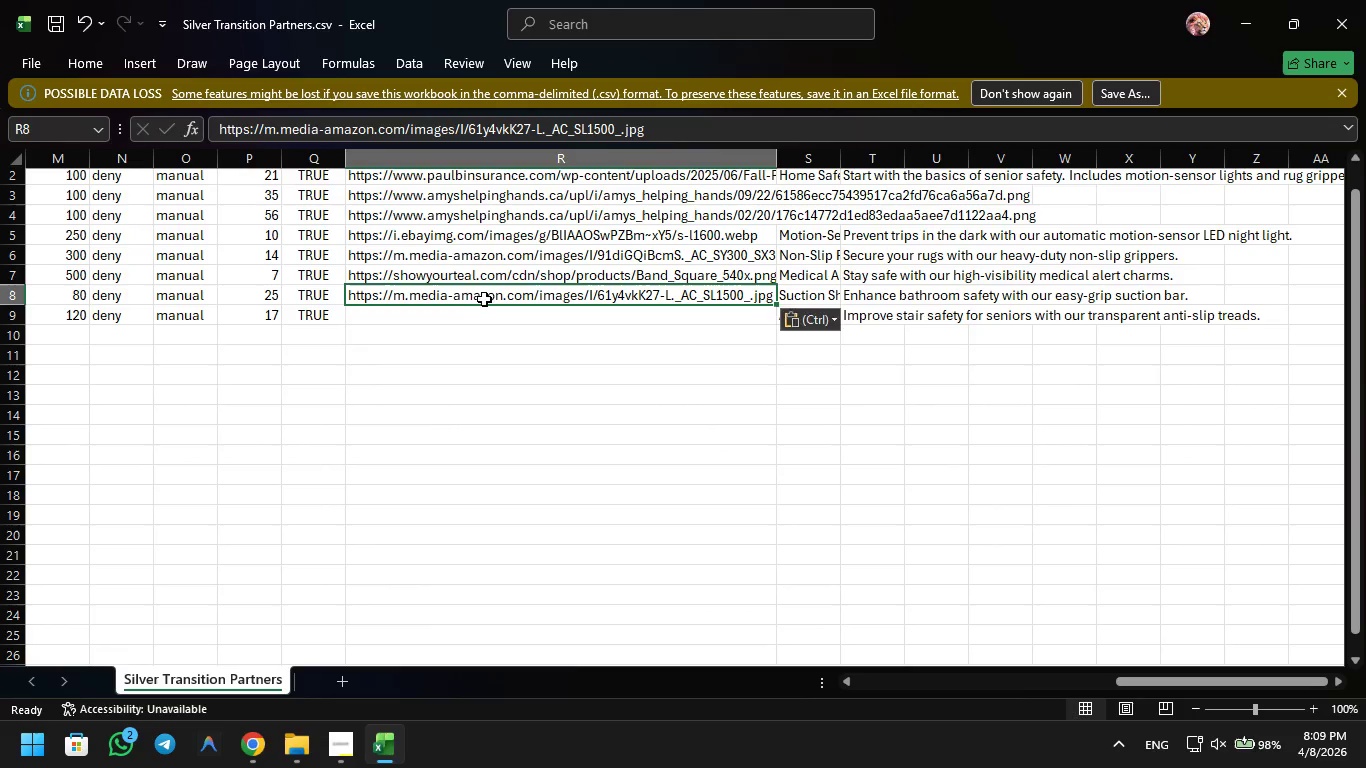 
key(Control+S)
 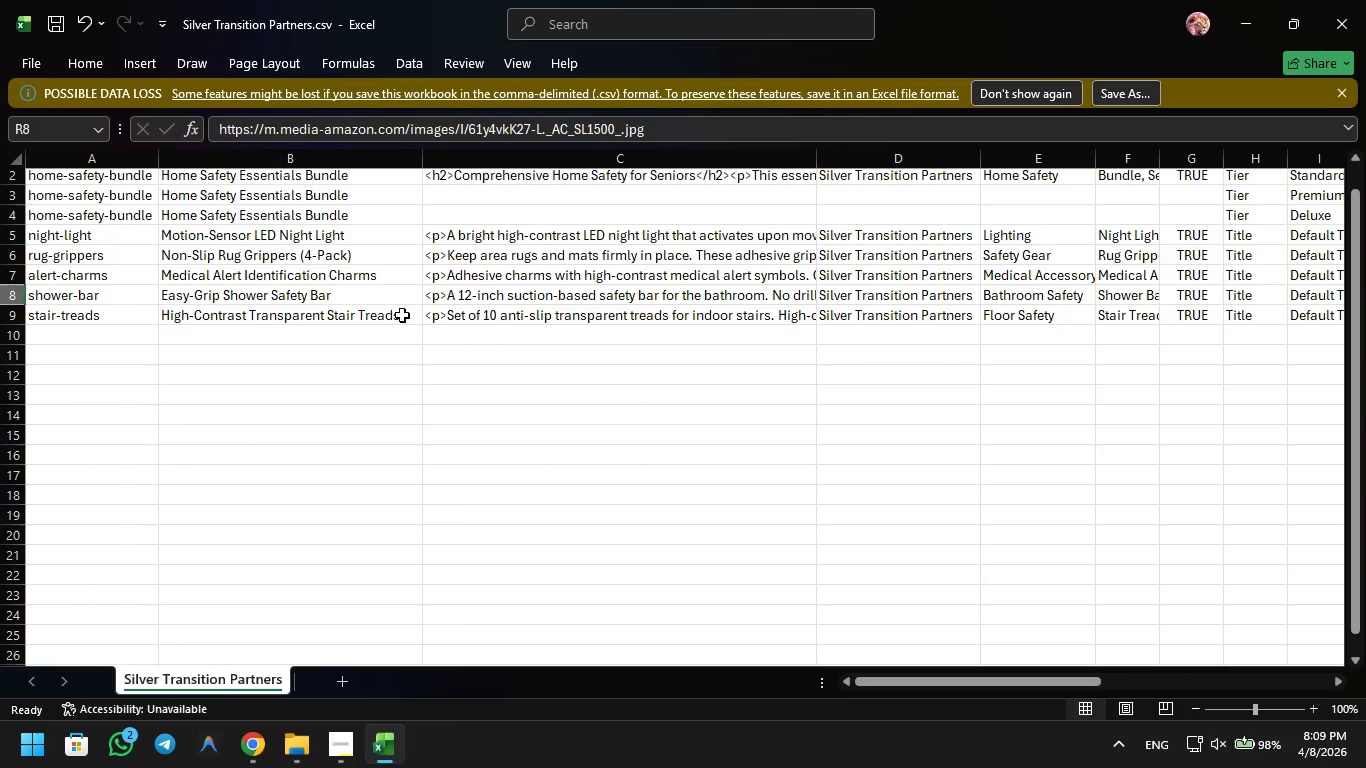 
left_click([560, 316])
 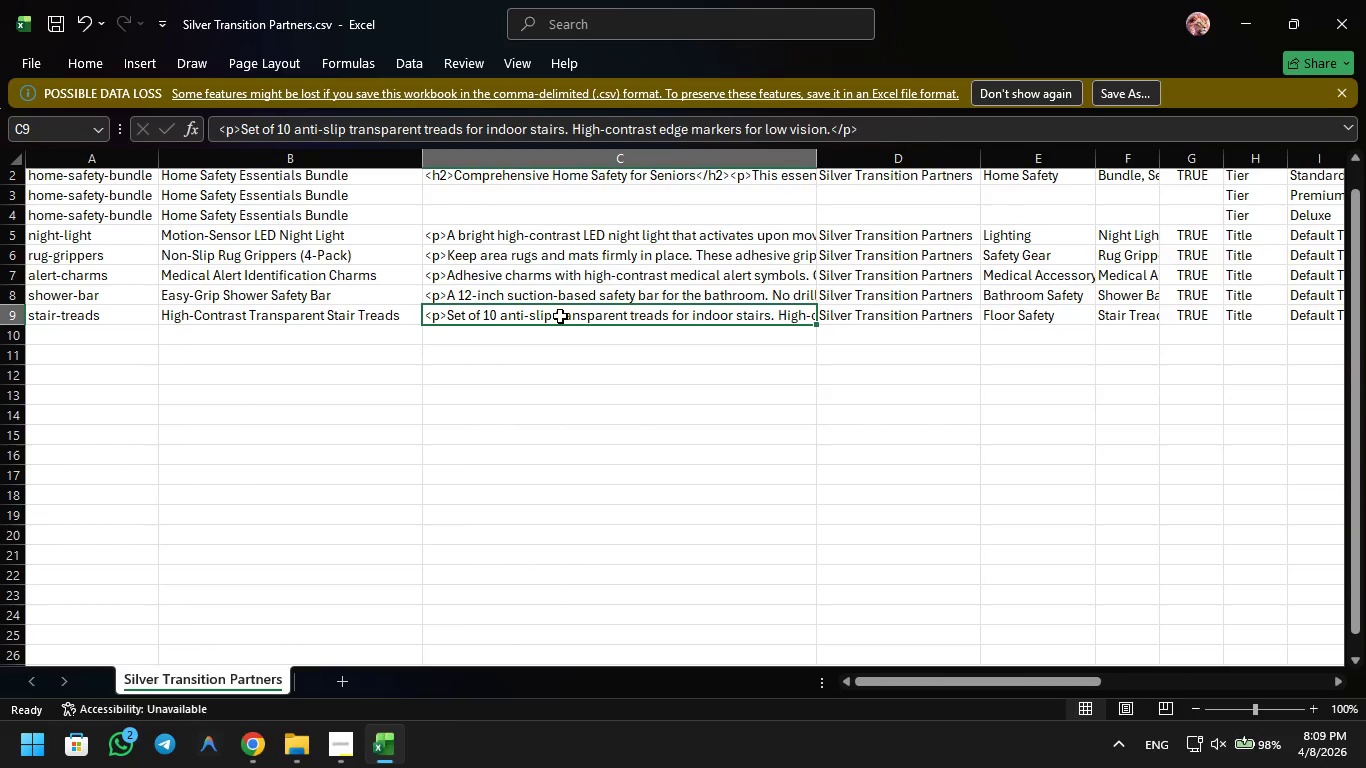 
key(Control+C)
 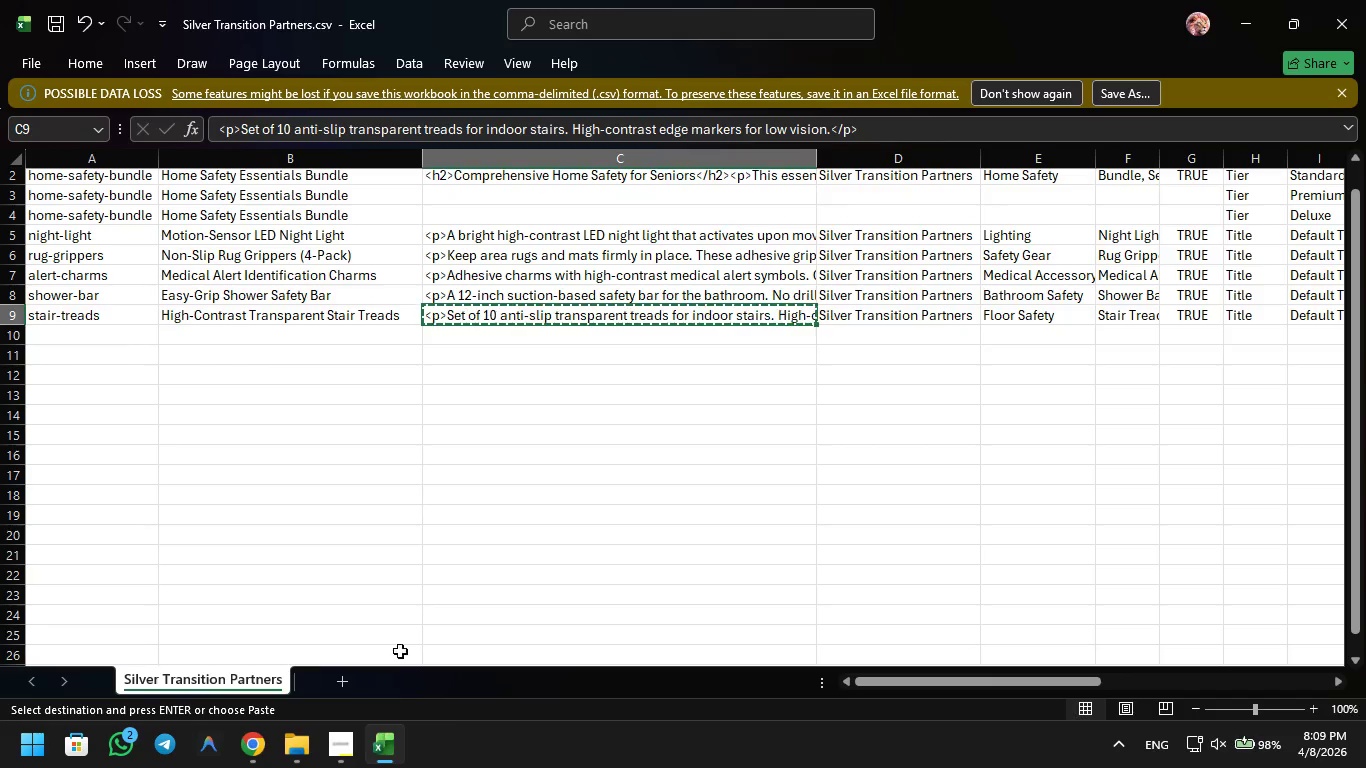 
left_click([381, 738])
 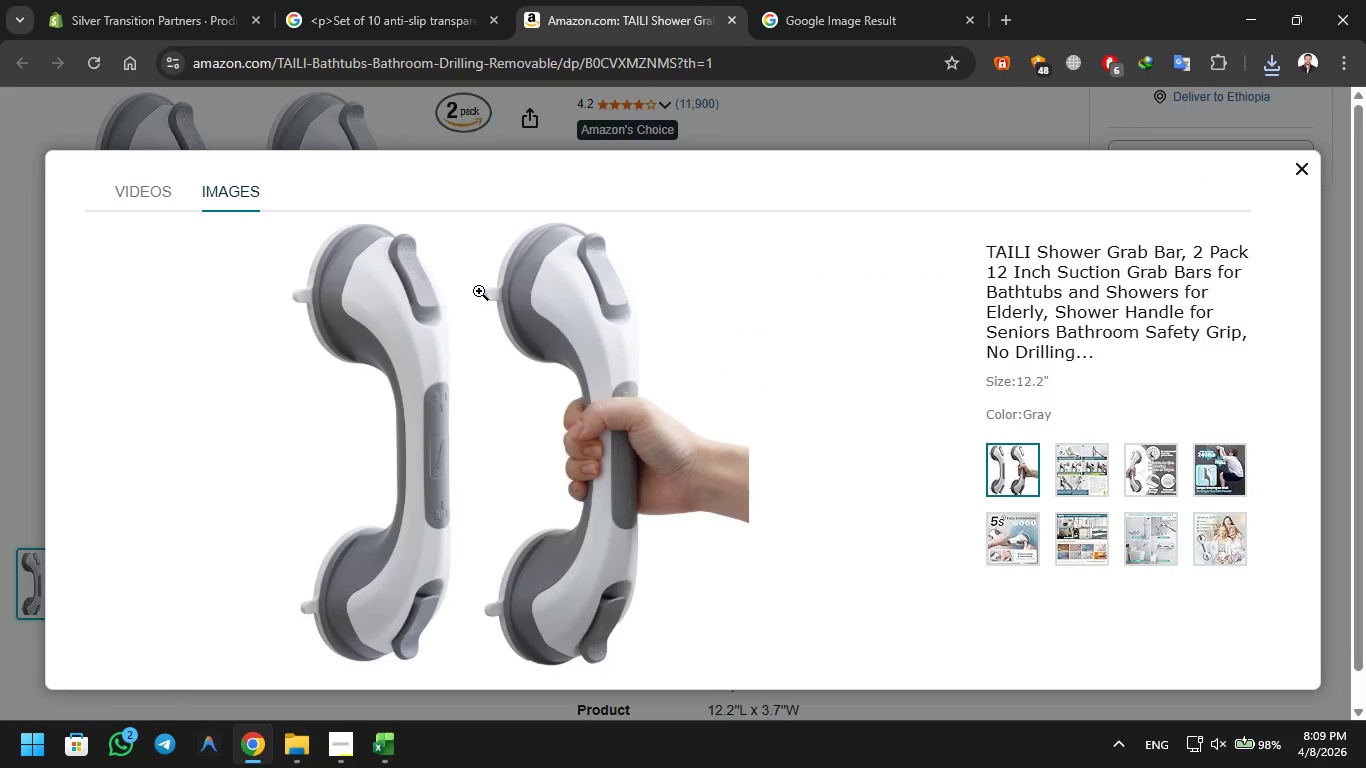 
left_click([425, 0])
 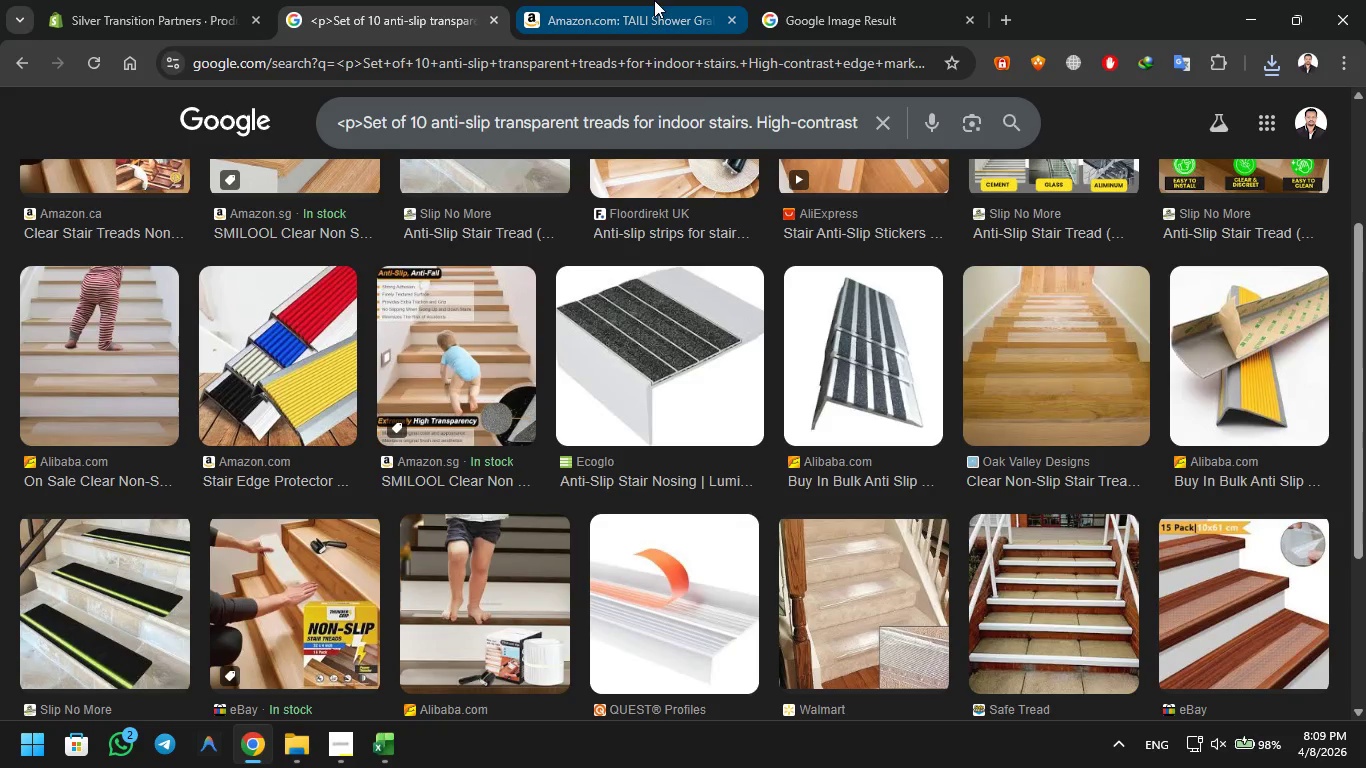 
hold_key(key=ControlLeft, duration=0.89)
left_click([651, 395])
 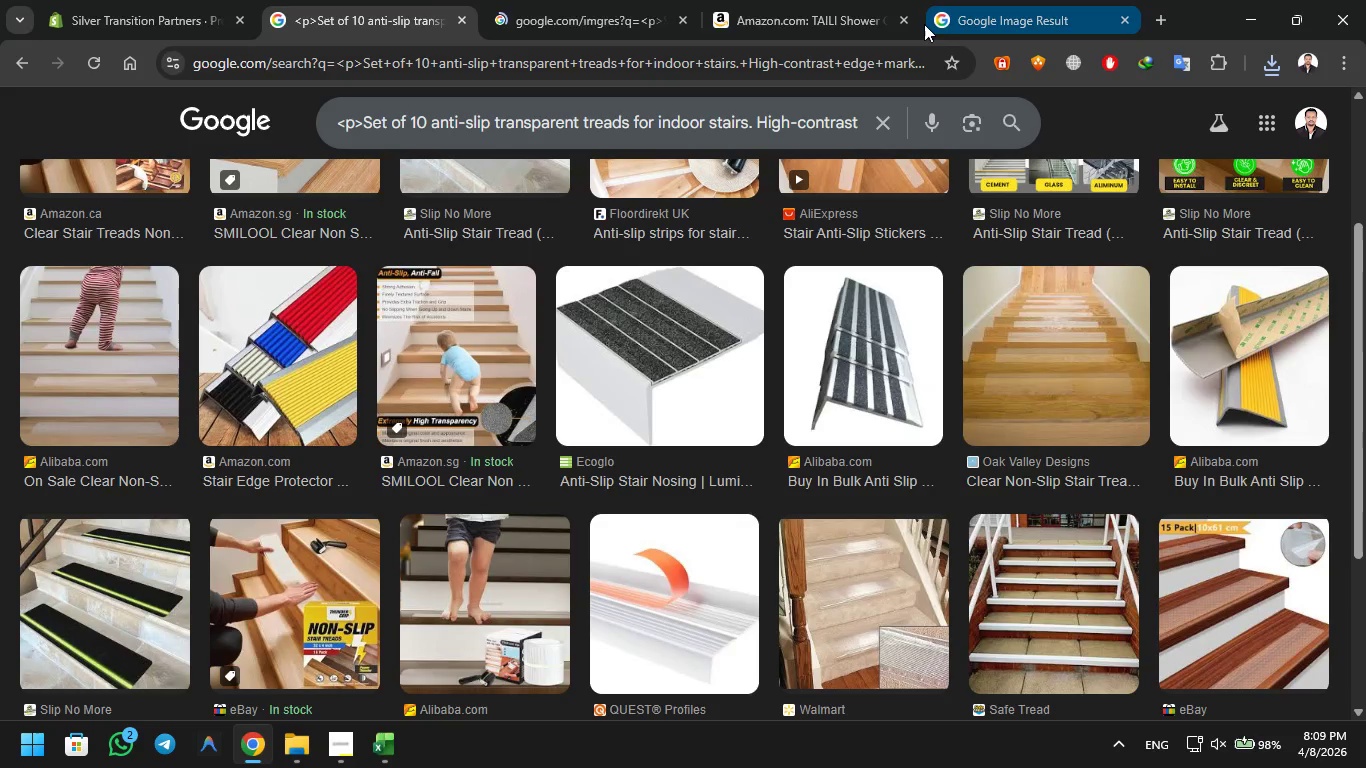 
left_click([905, 20])
 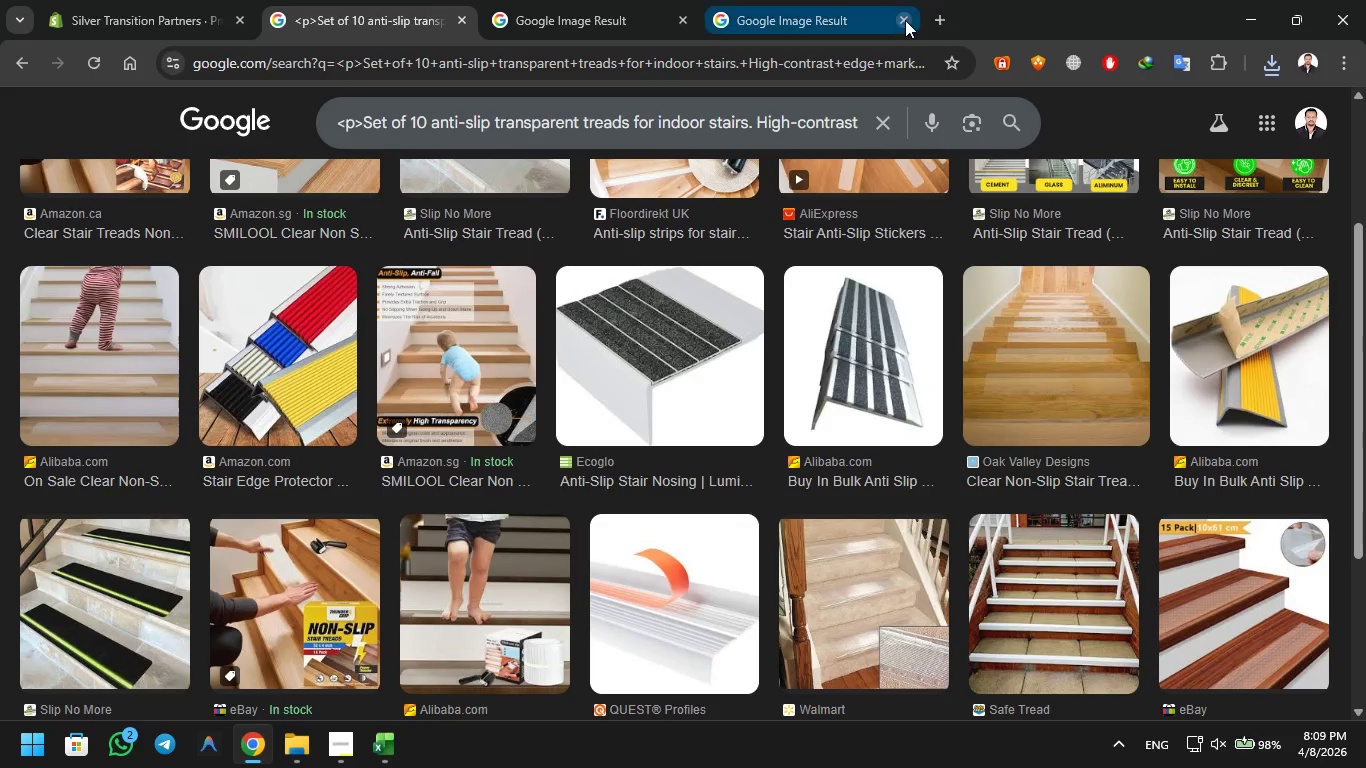 
left_click([905, 20])
 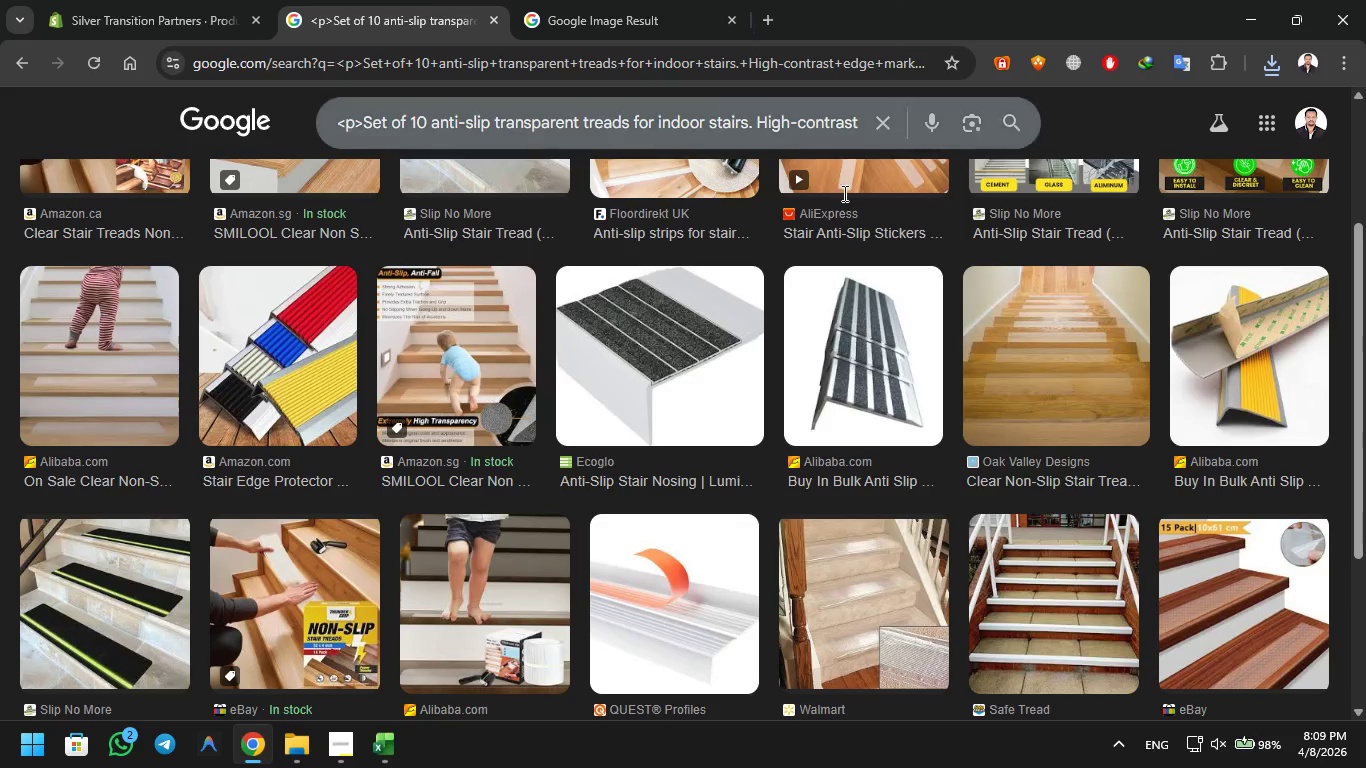 
mouse_move([804, 422])
 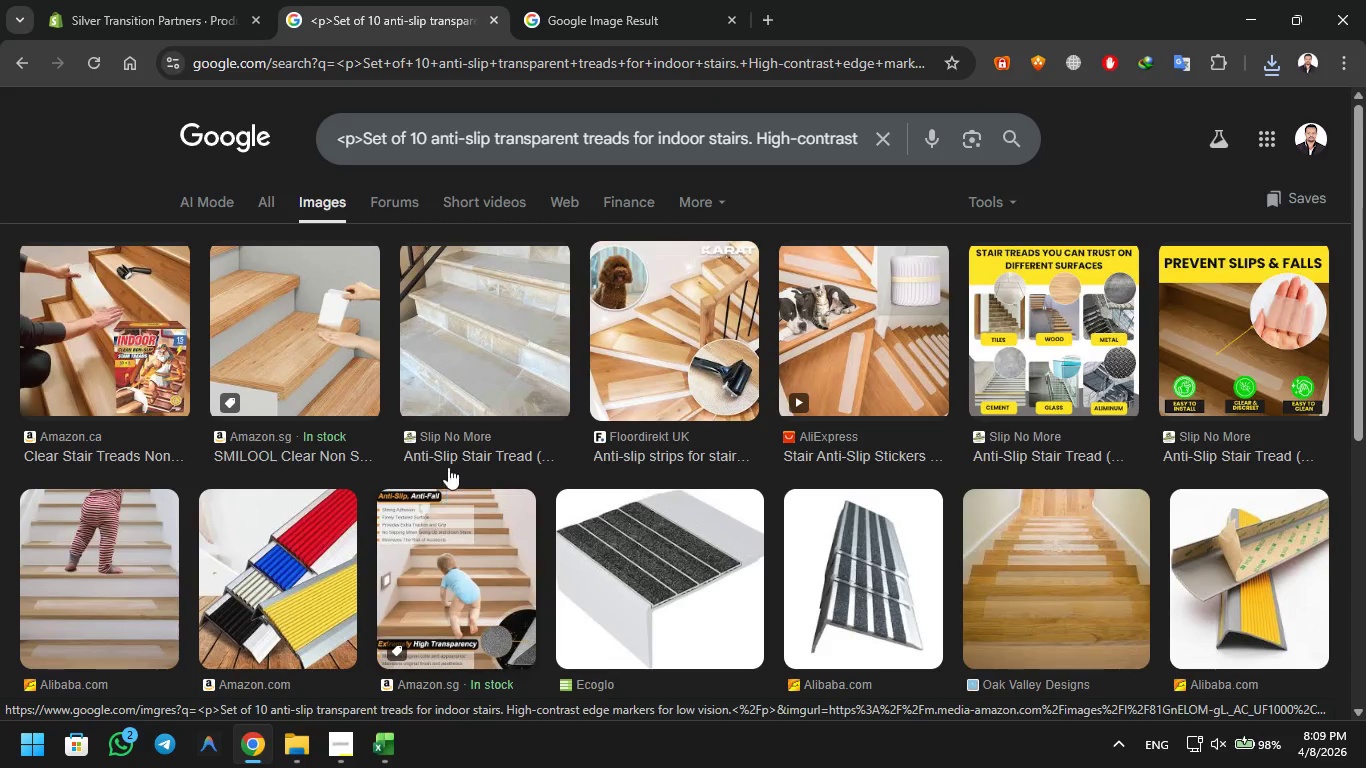 
wait(9.57)
 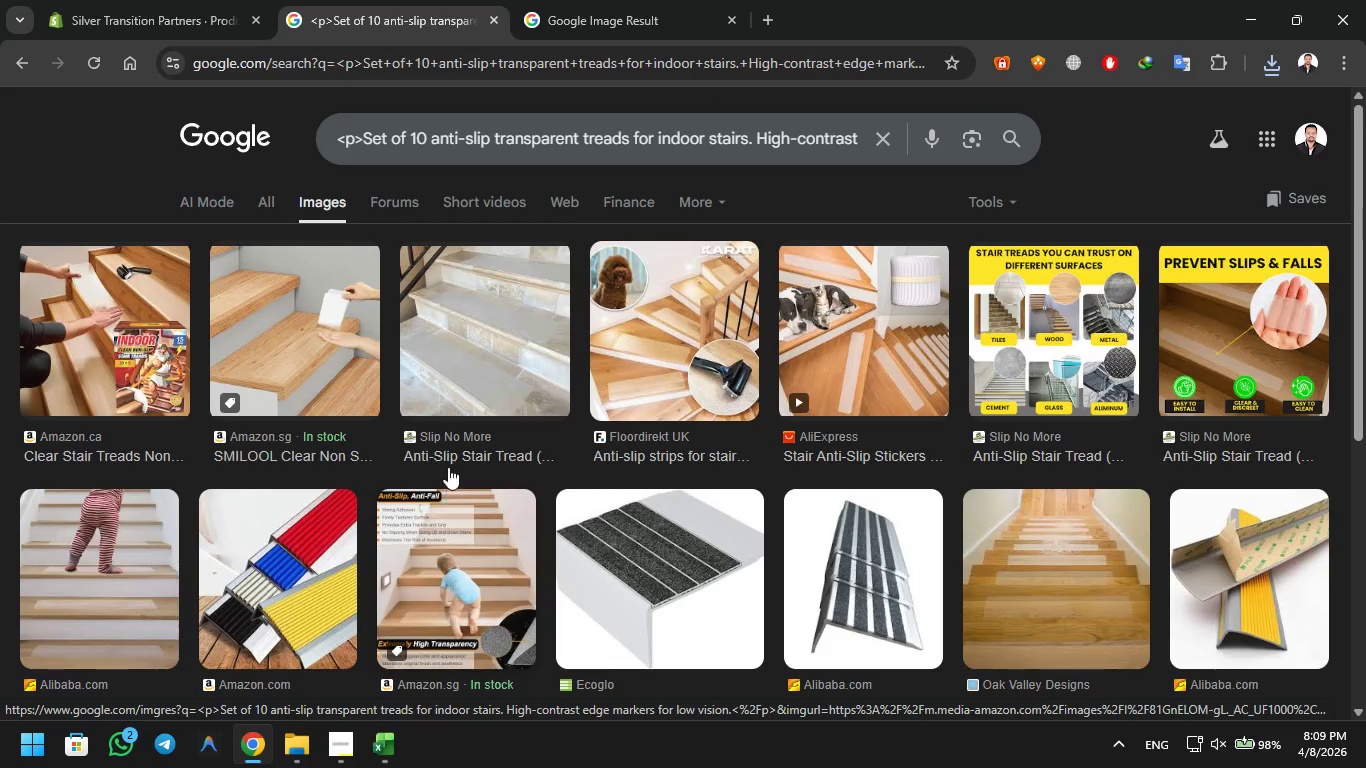 
left_click([615, 0])
 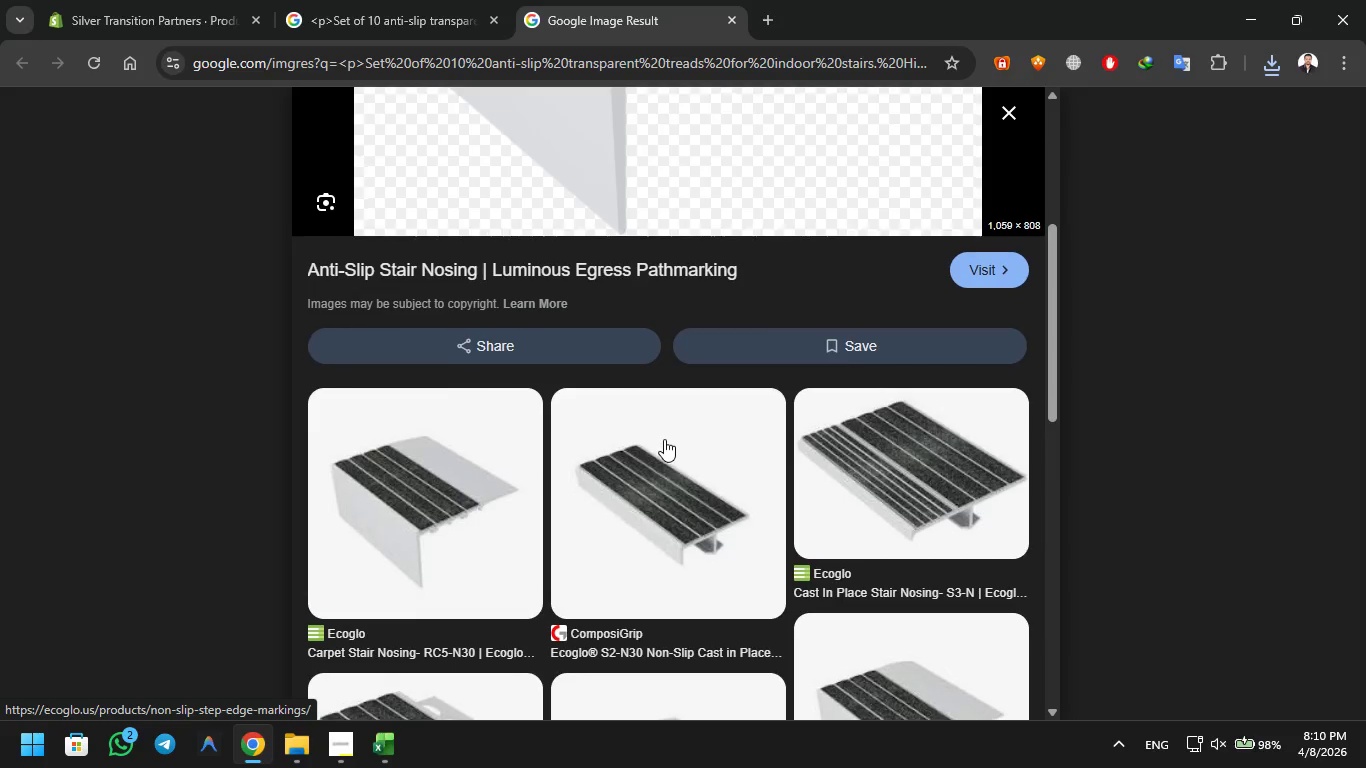 
mouse_move([748, 447])
 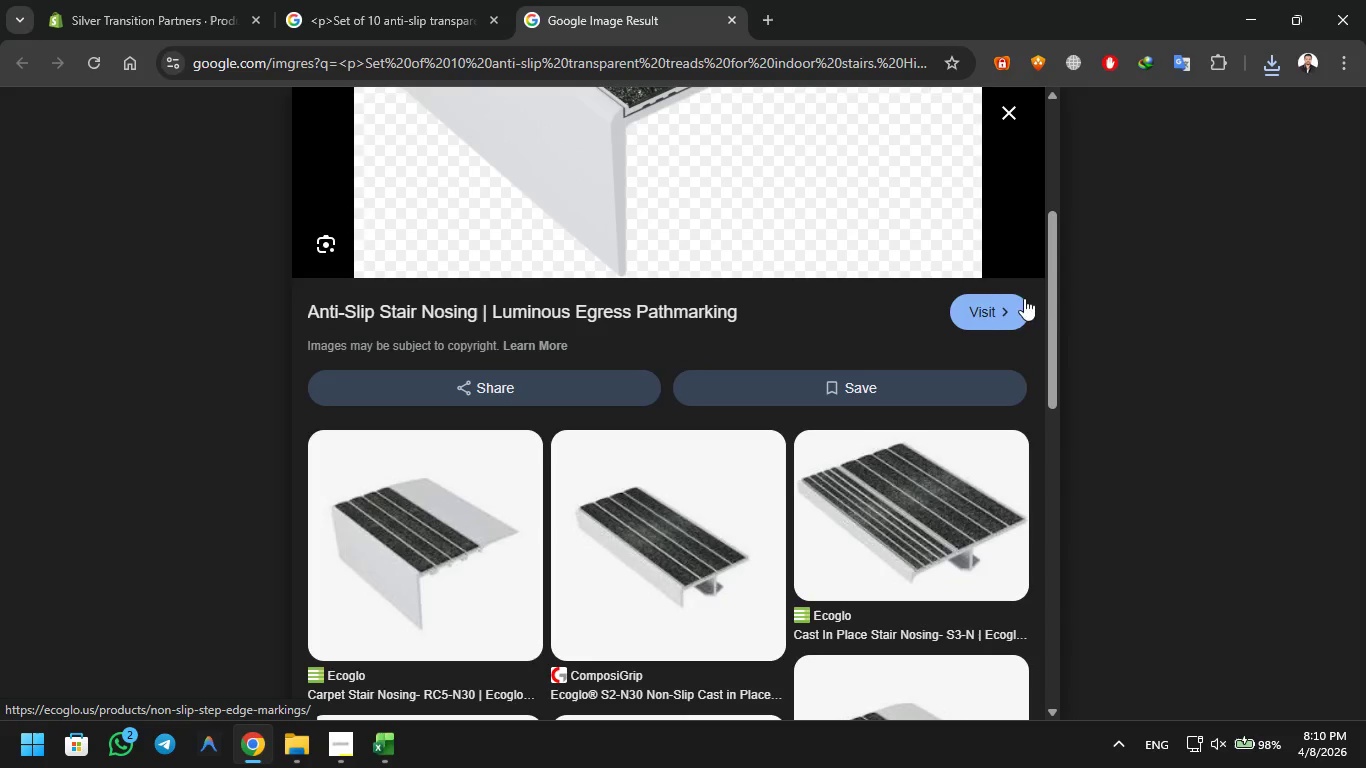 
left_click([990, 308])
 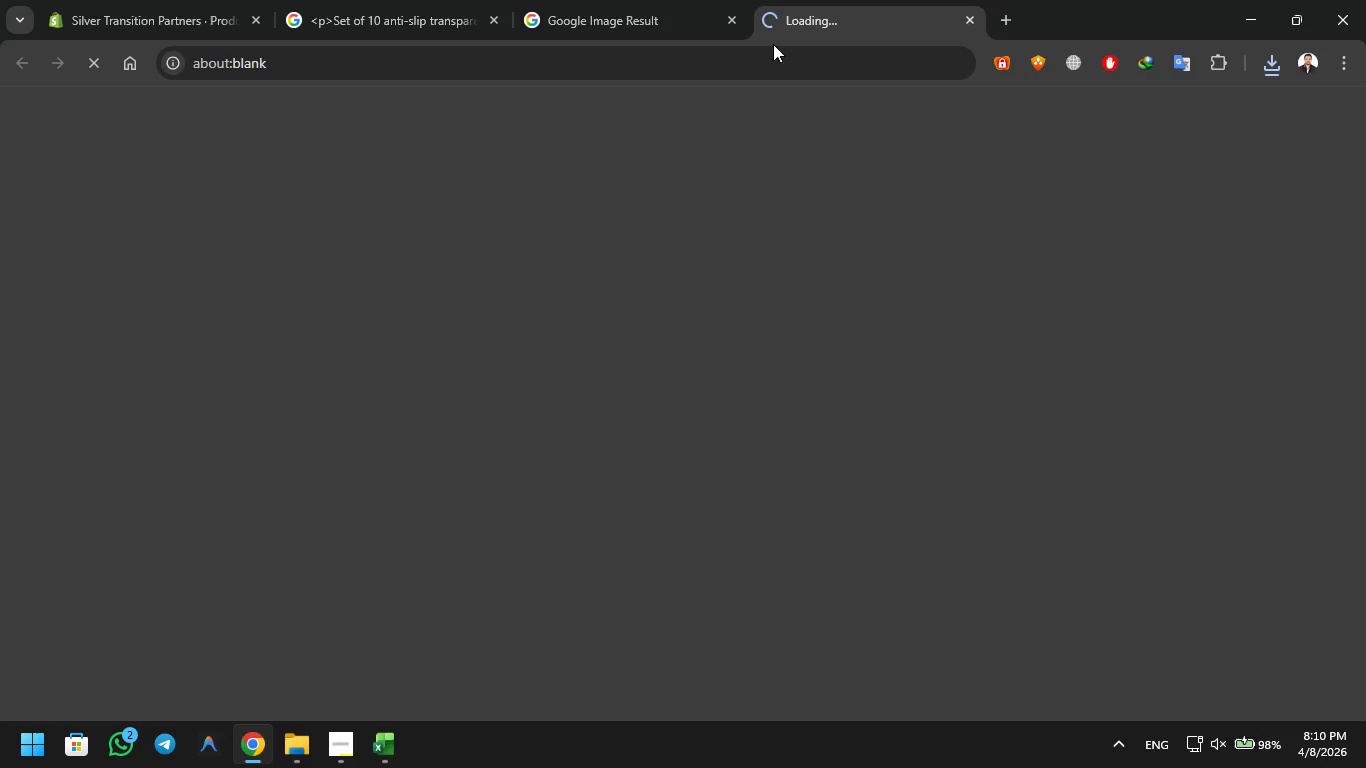 
left_click([649, 1])
 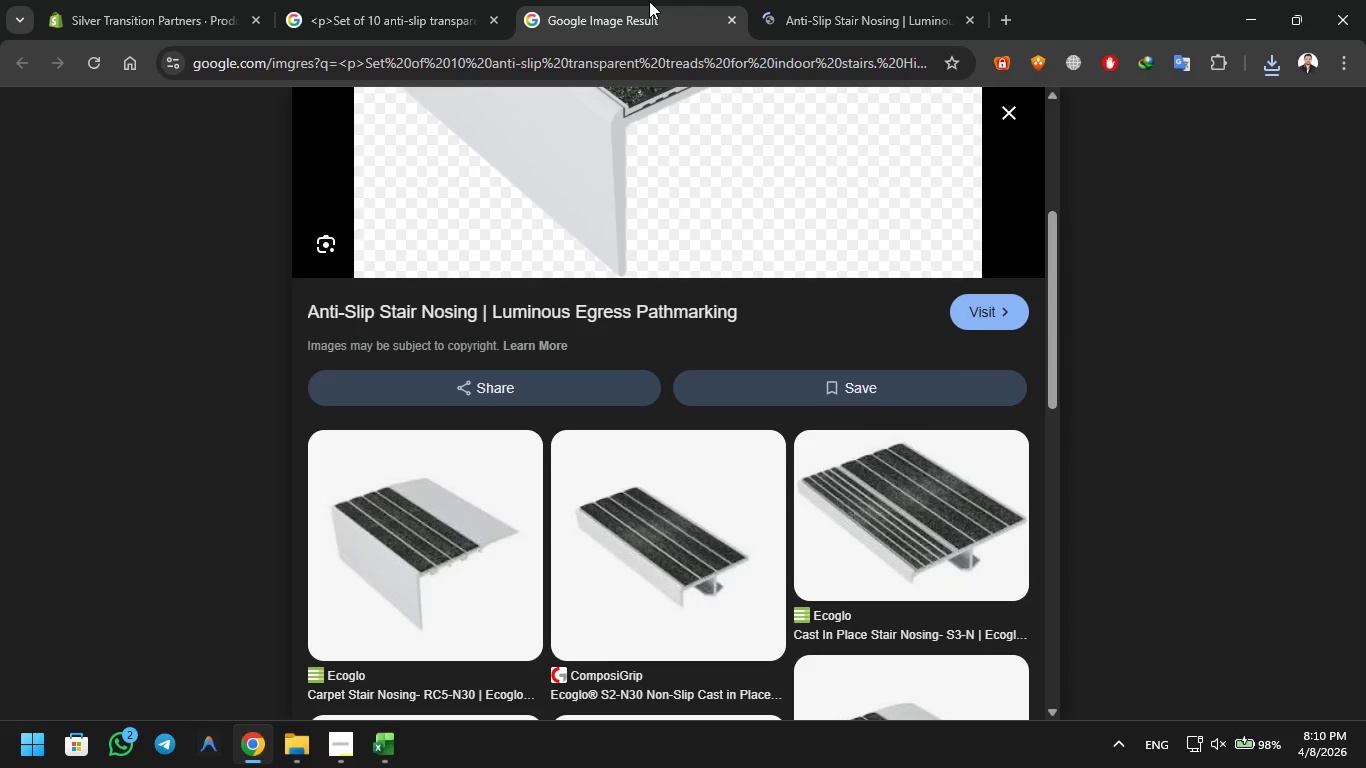 
left_click([805, 0])
 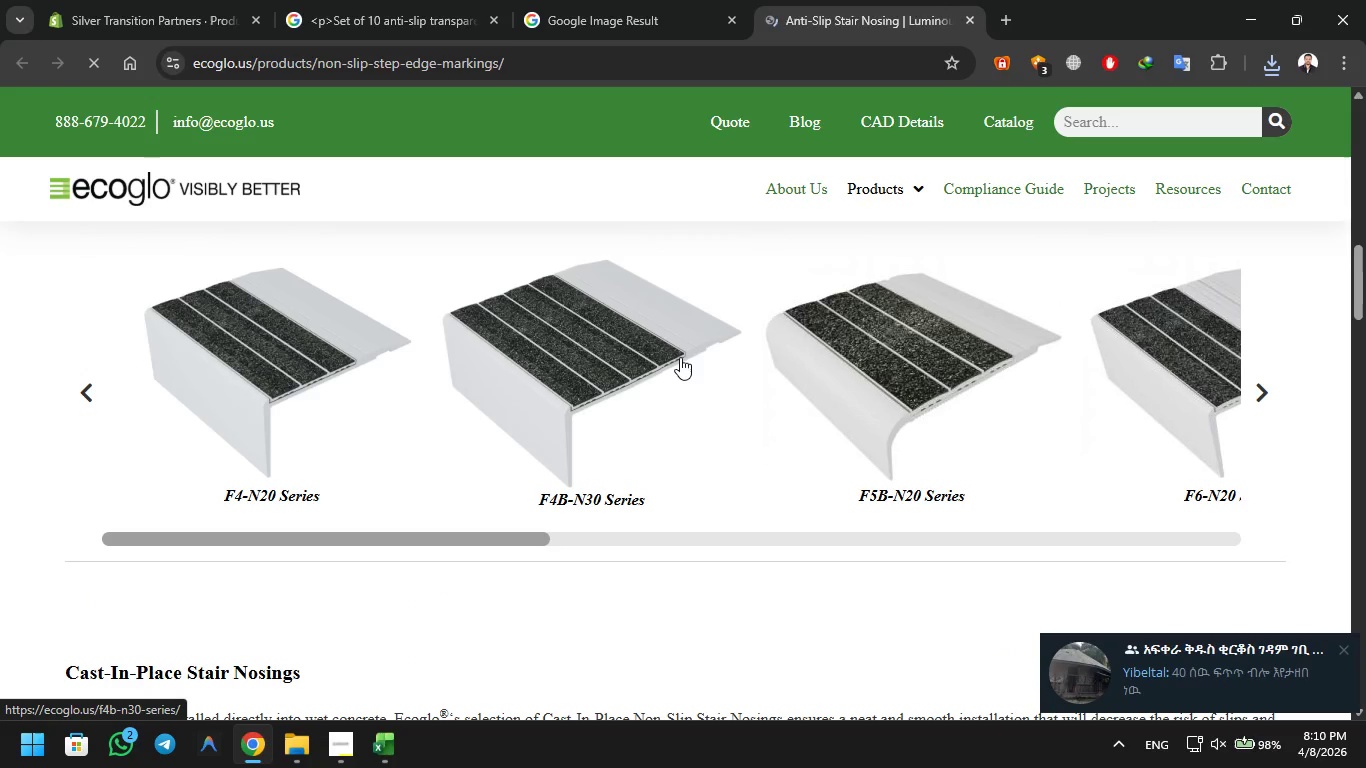 
wait(6.48)
 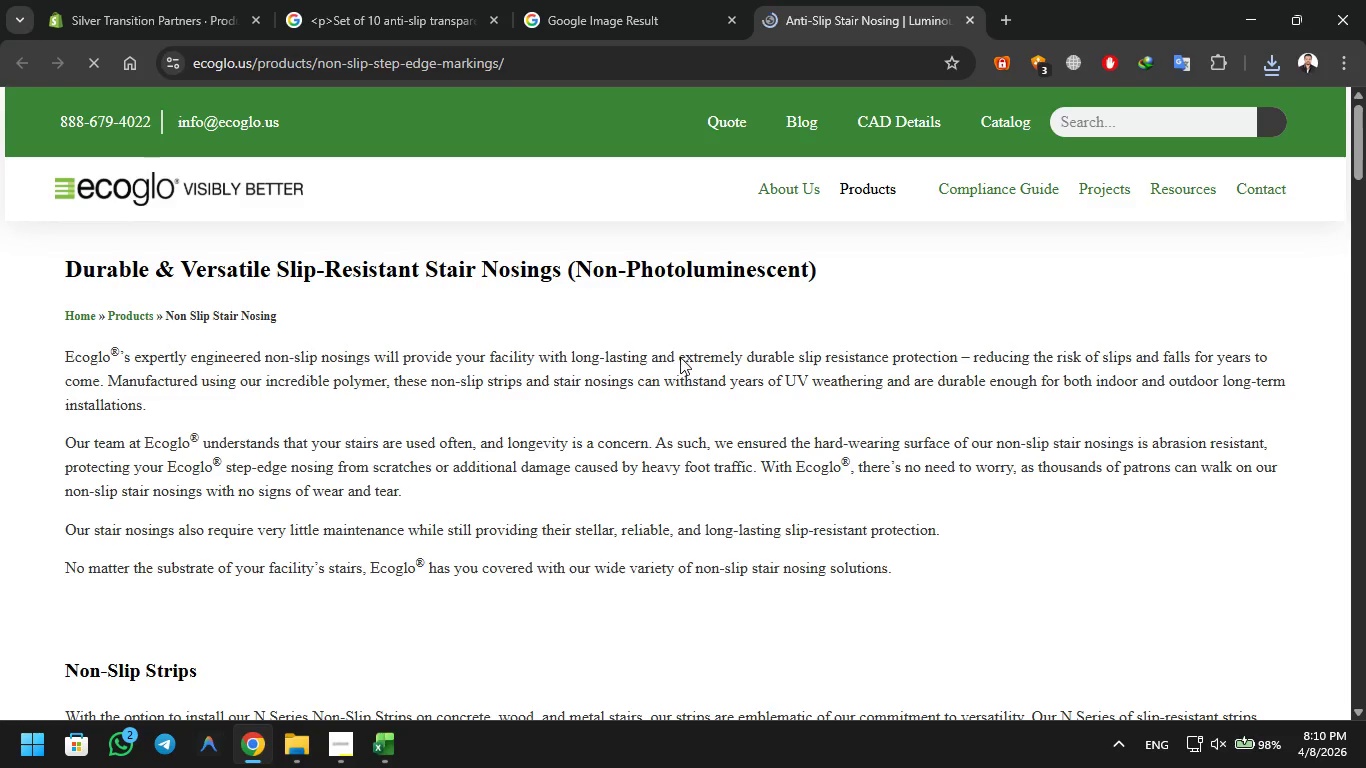 
right_click([608, 375])
 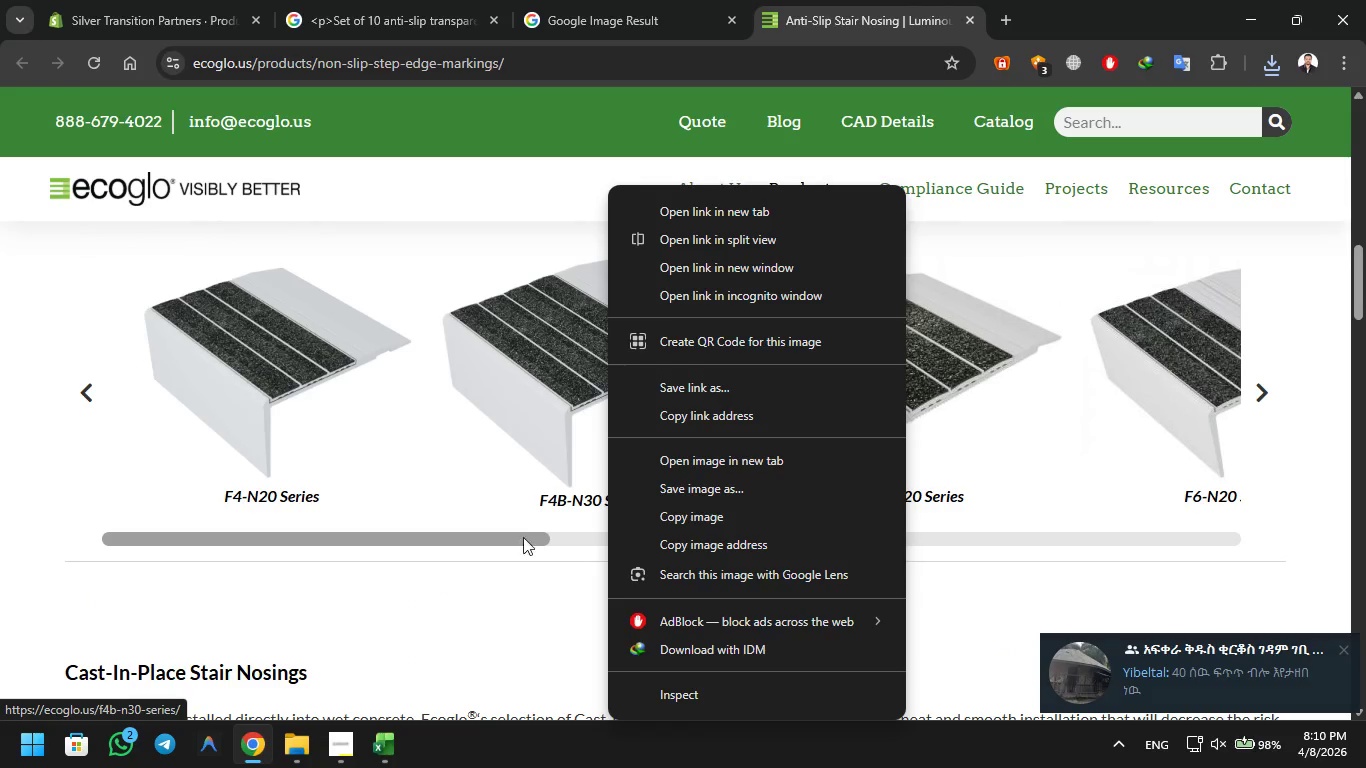 
left_click([514, 600])
 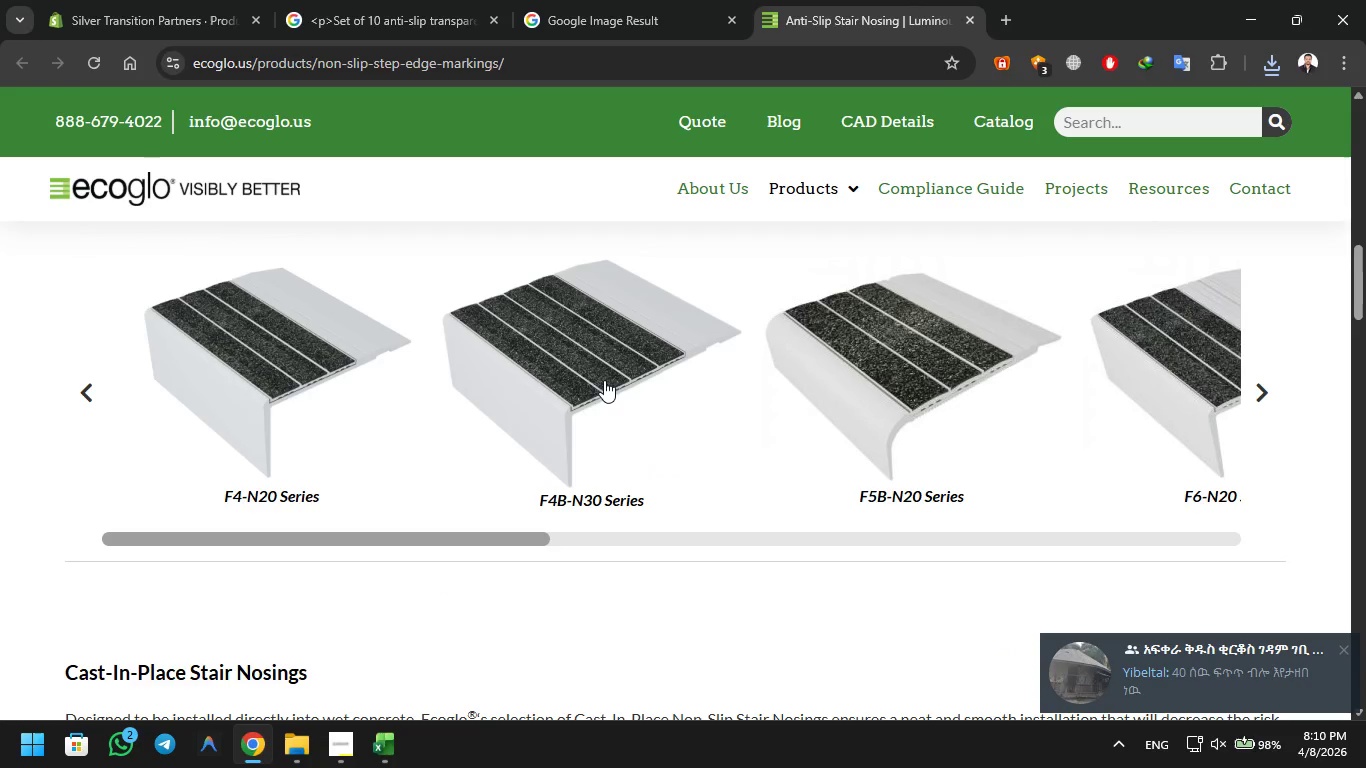 
left_click([604, 376])
 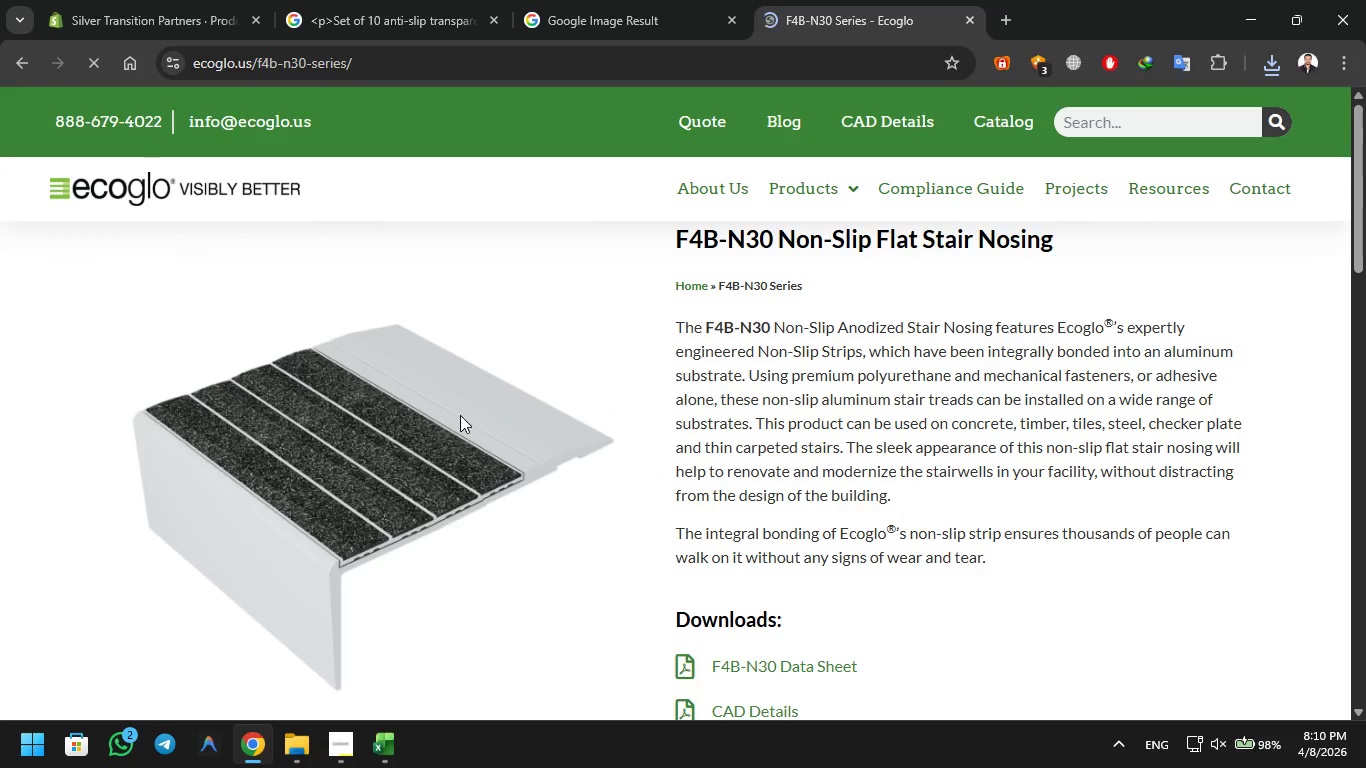 
right_click([417, 425])
 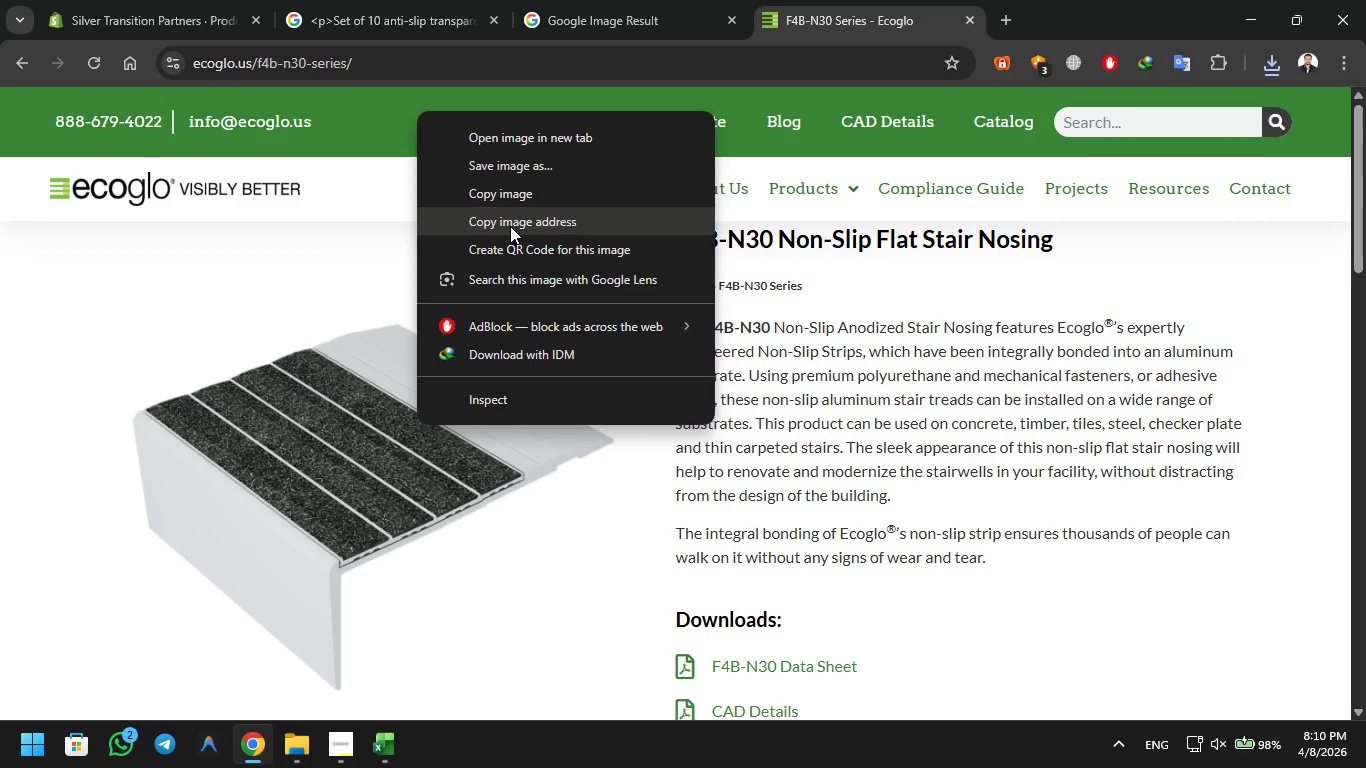 
left_click([510, 226])
 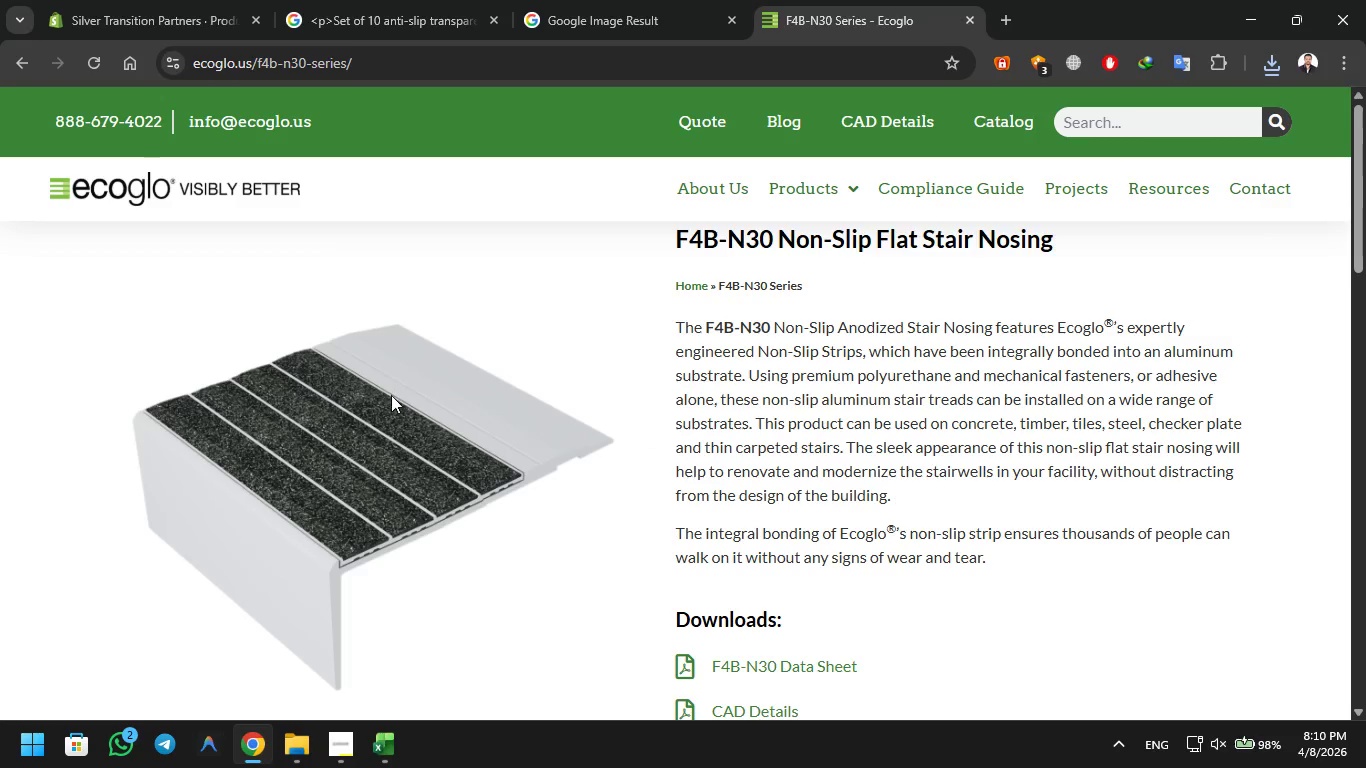 
right_click([391, 395])
 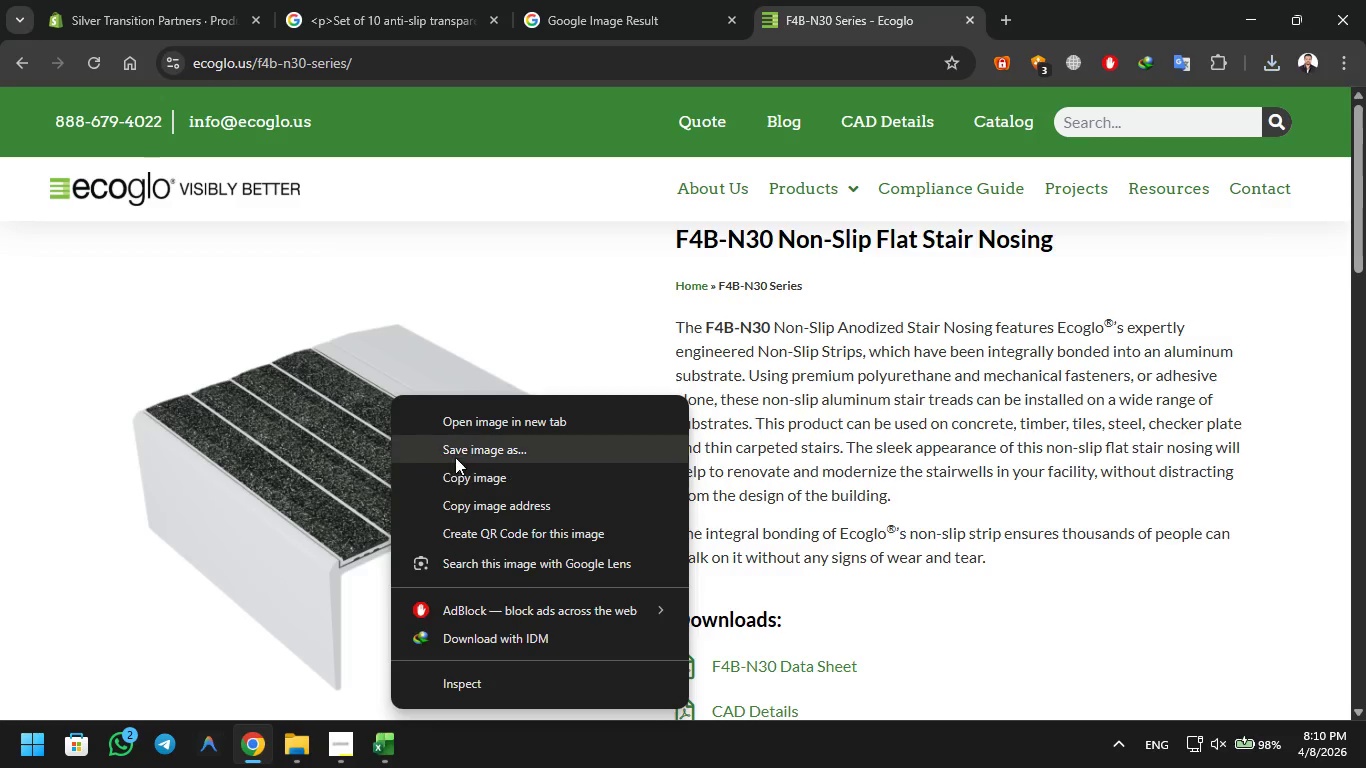 
left_click([455, 454])
 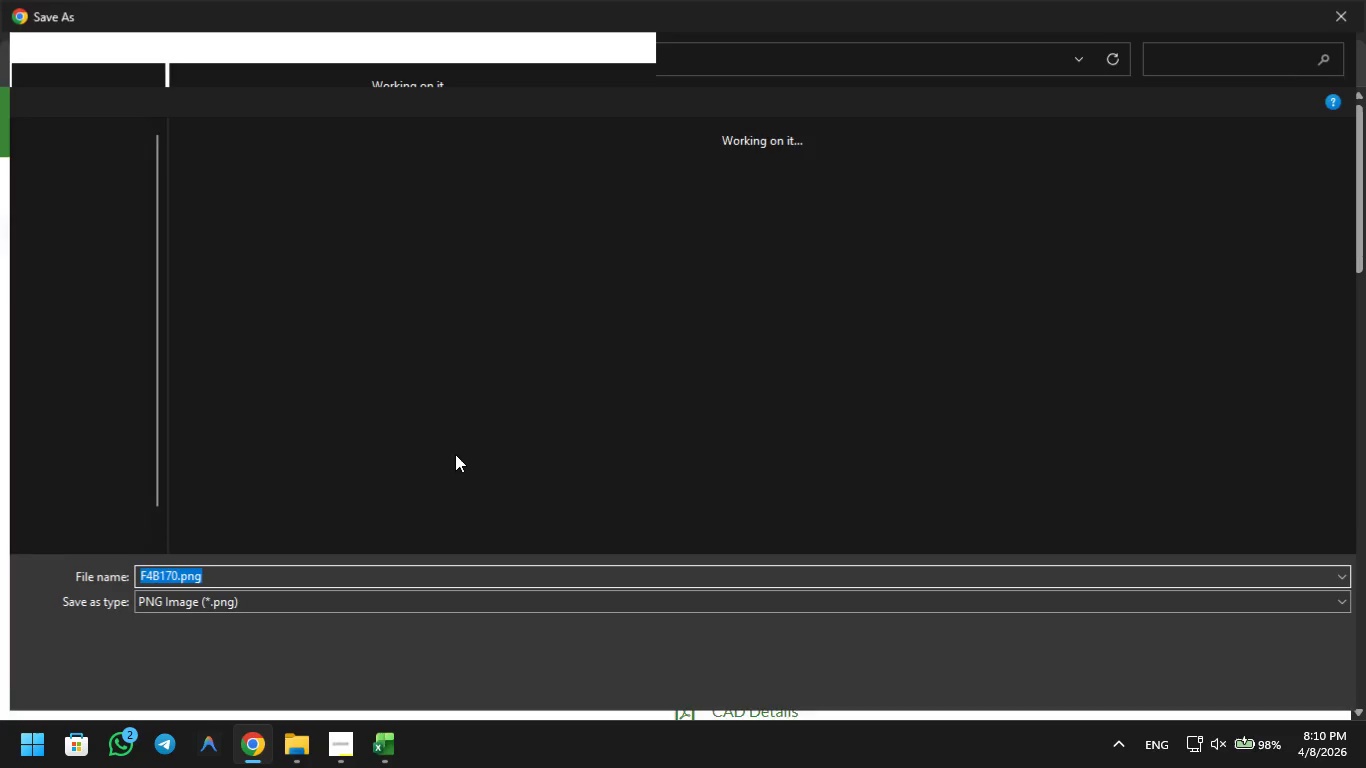 
key(Enter)
 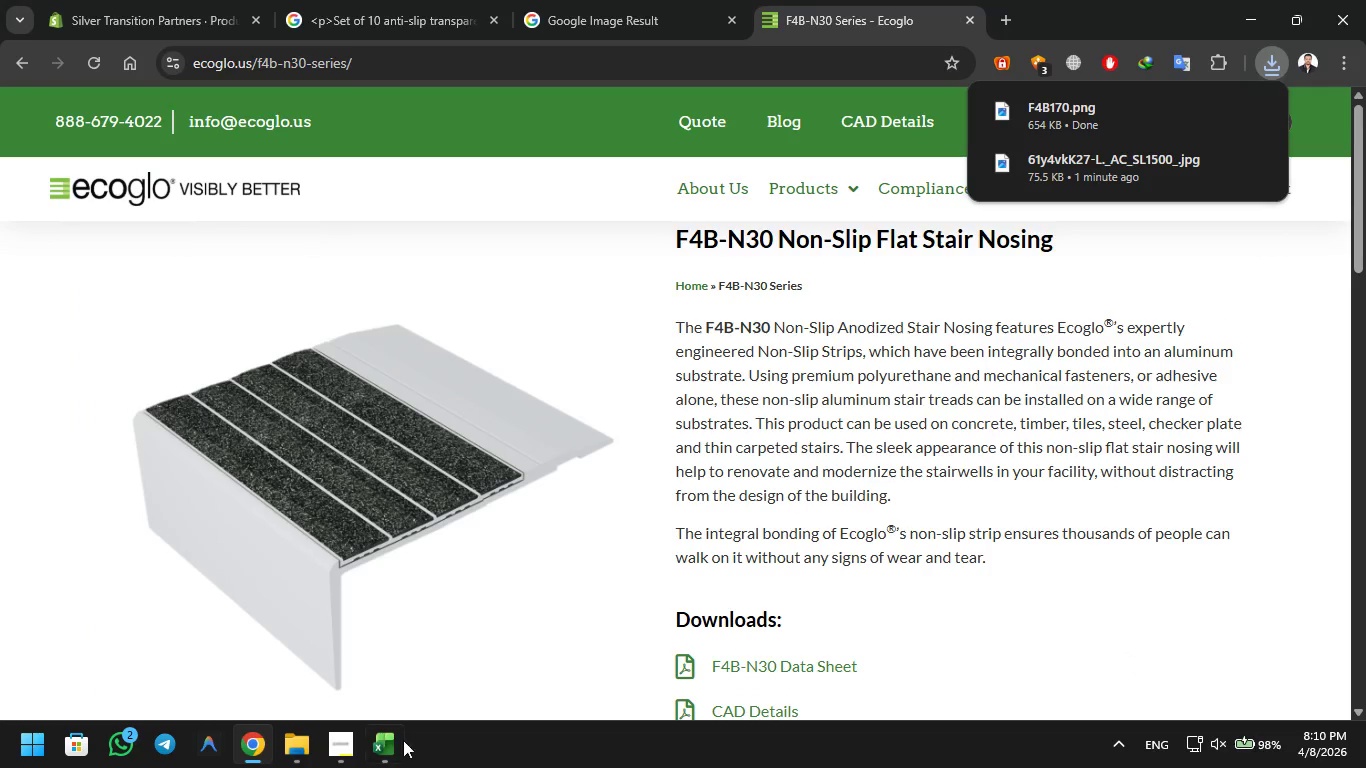 
left_click([397, 749])
 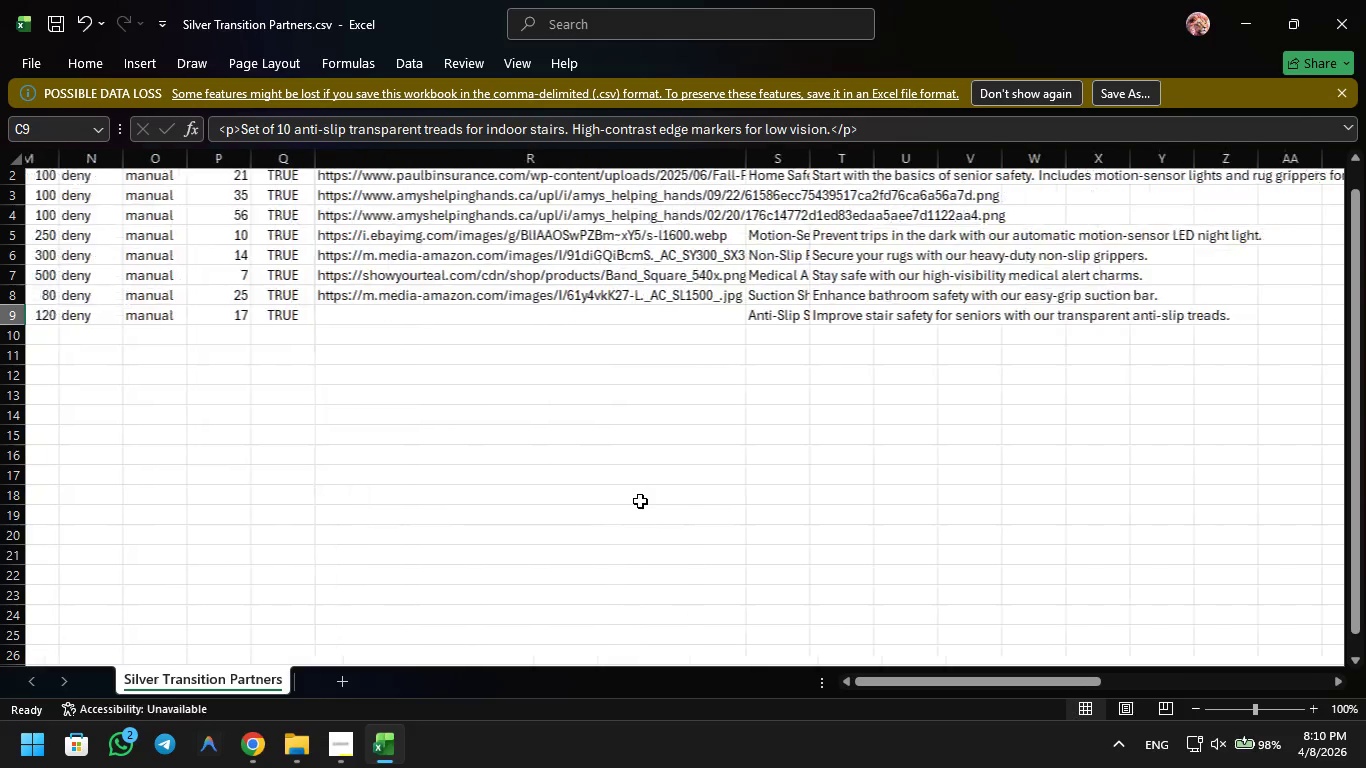 
scroll: coordinate [640, 501], scroll_direction: none, amount: 0.0
 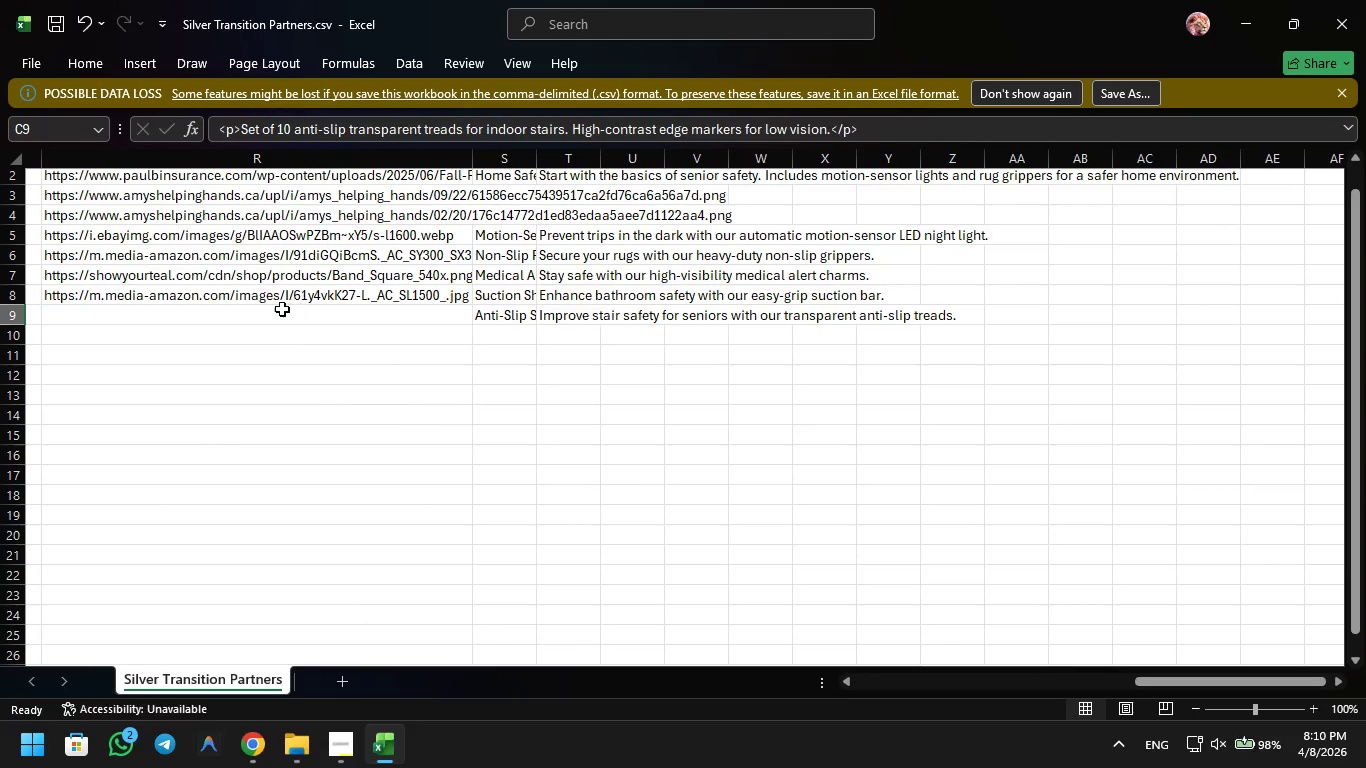 
left_click([282, 309])
 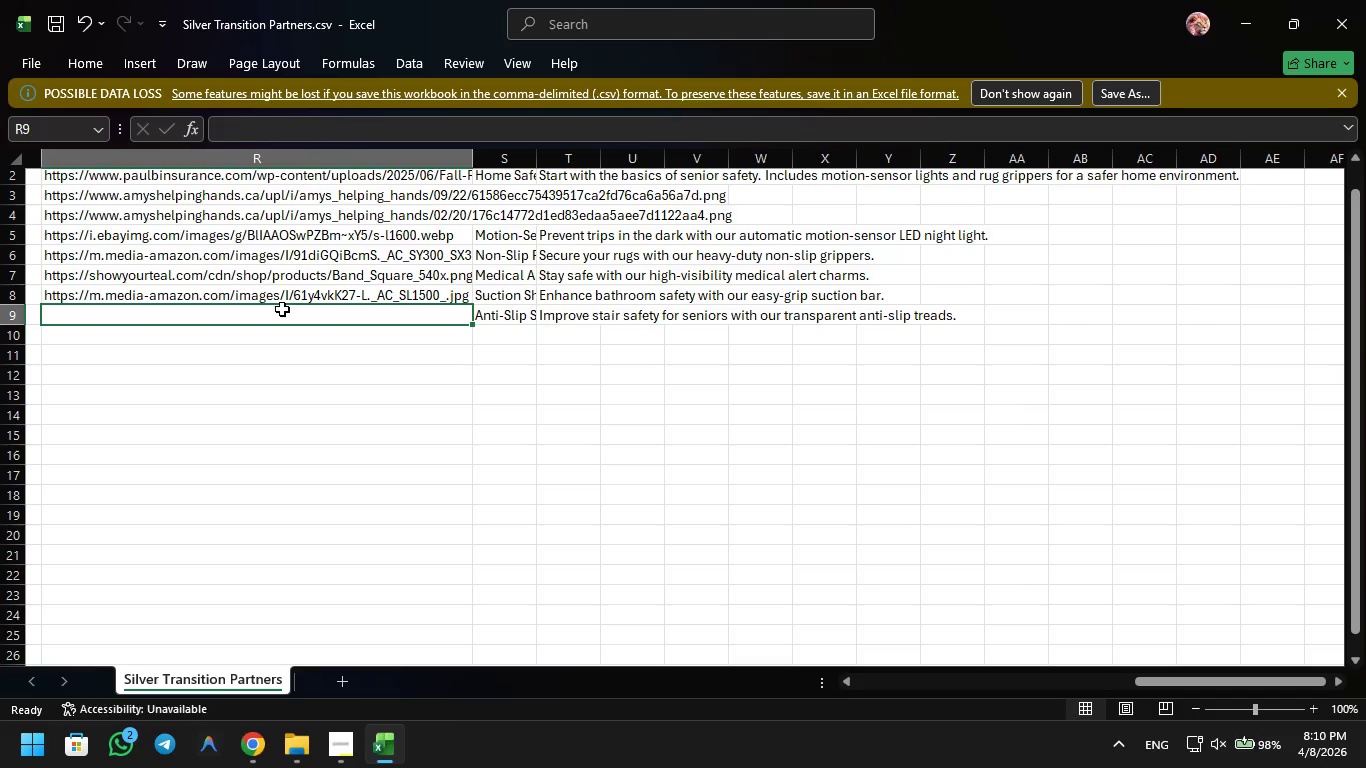 
hold_key(key=ControlLeft, duration=0.98)